 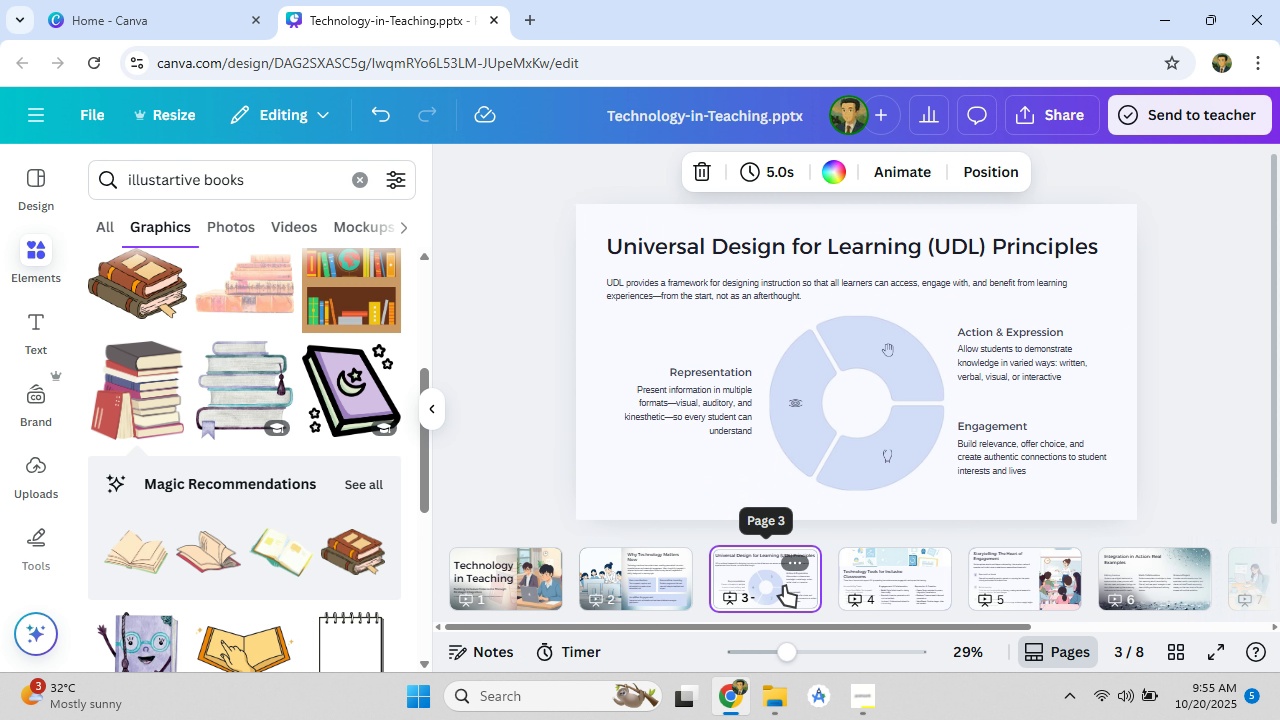 
left_click([891, 573])
 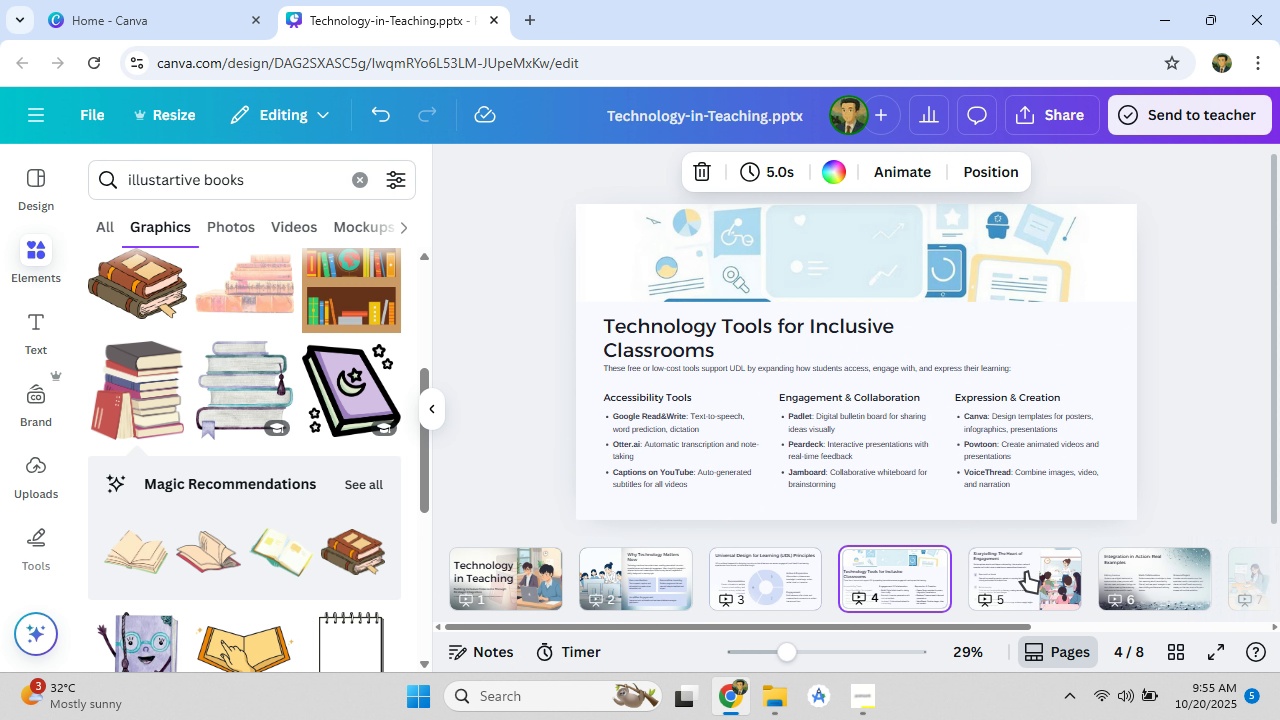 
left_click([1026, 572])
 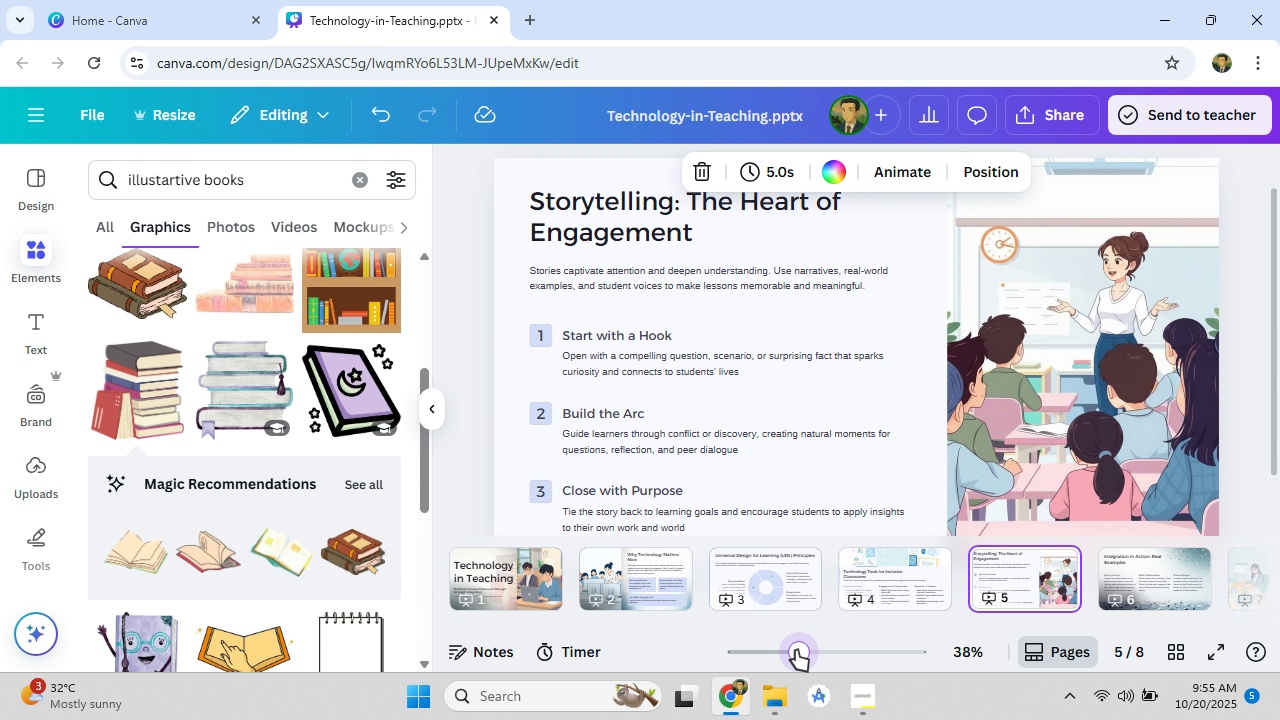 
wait(8.15)
 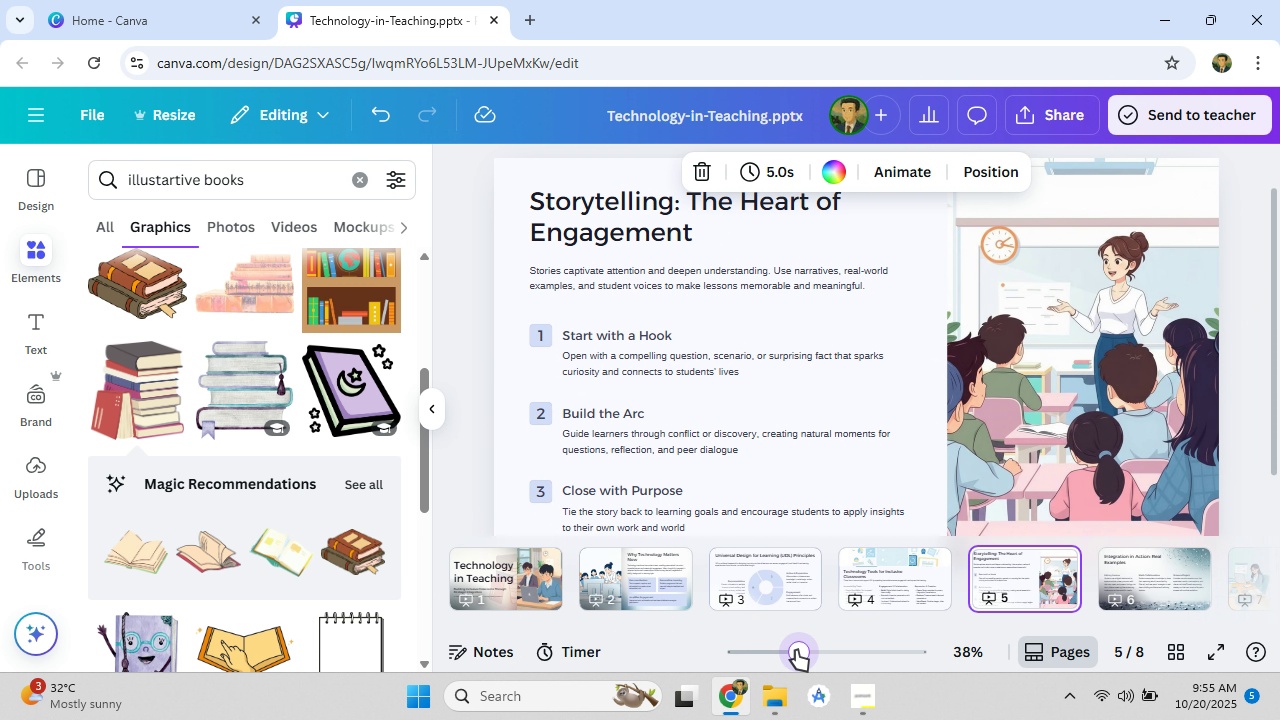 
left_click([594, 298])
 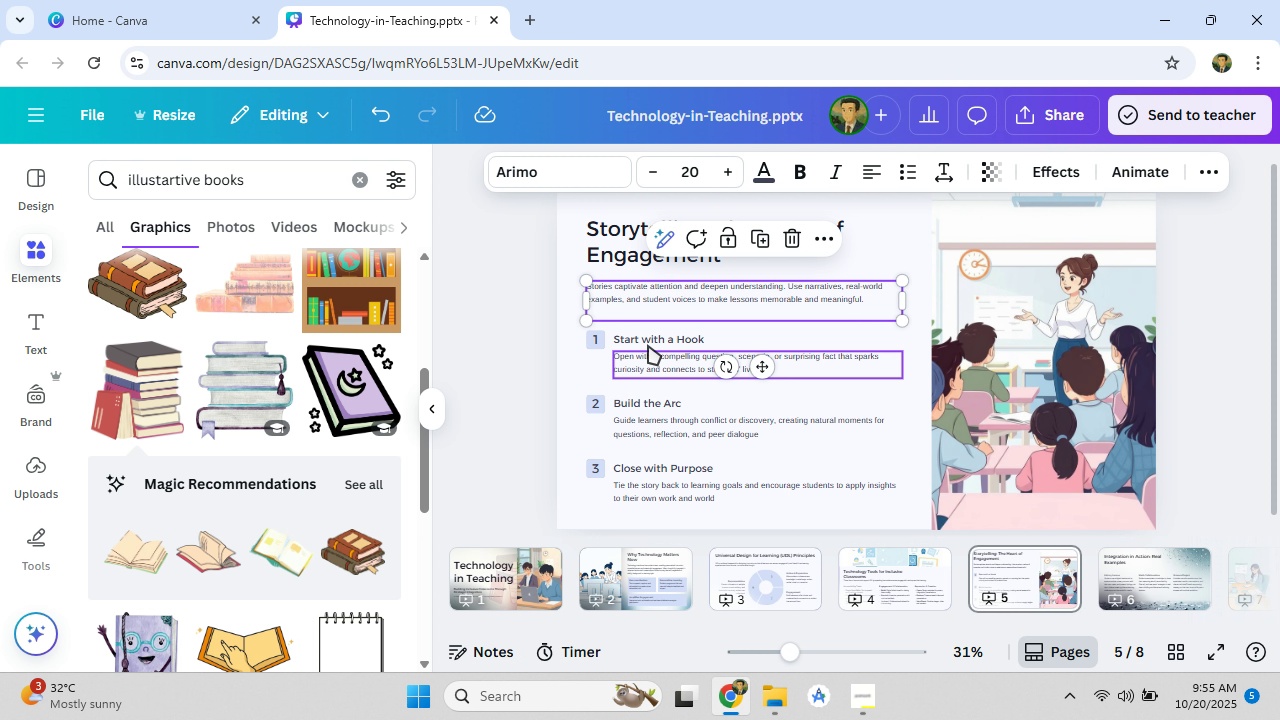 
left_click([651, 337])
 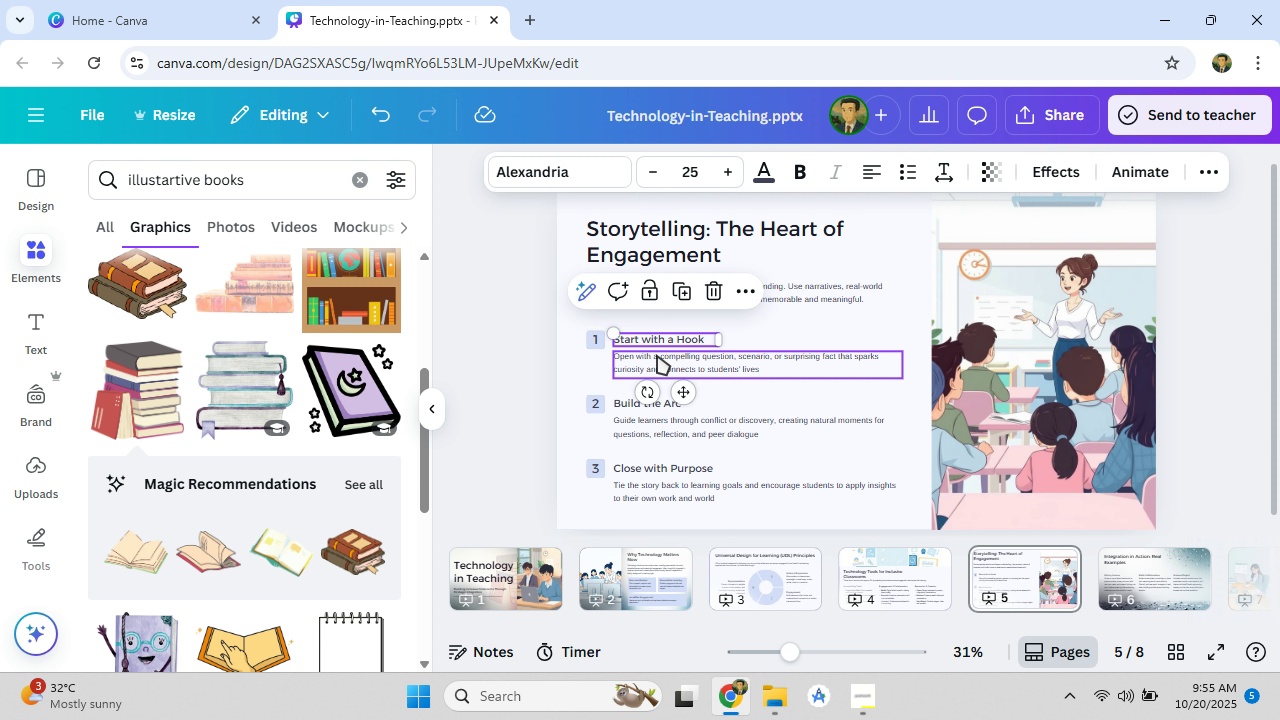 
left_click([657, 356])
 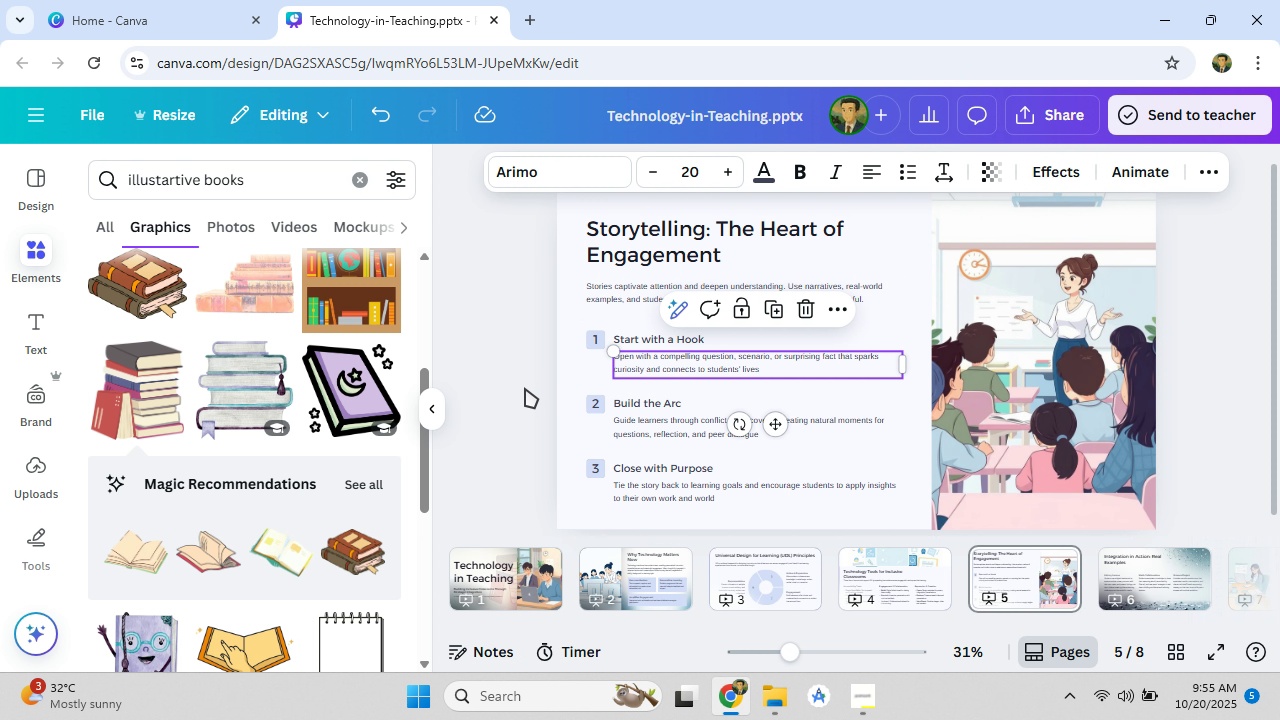 
left_click([525, 388])
 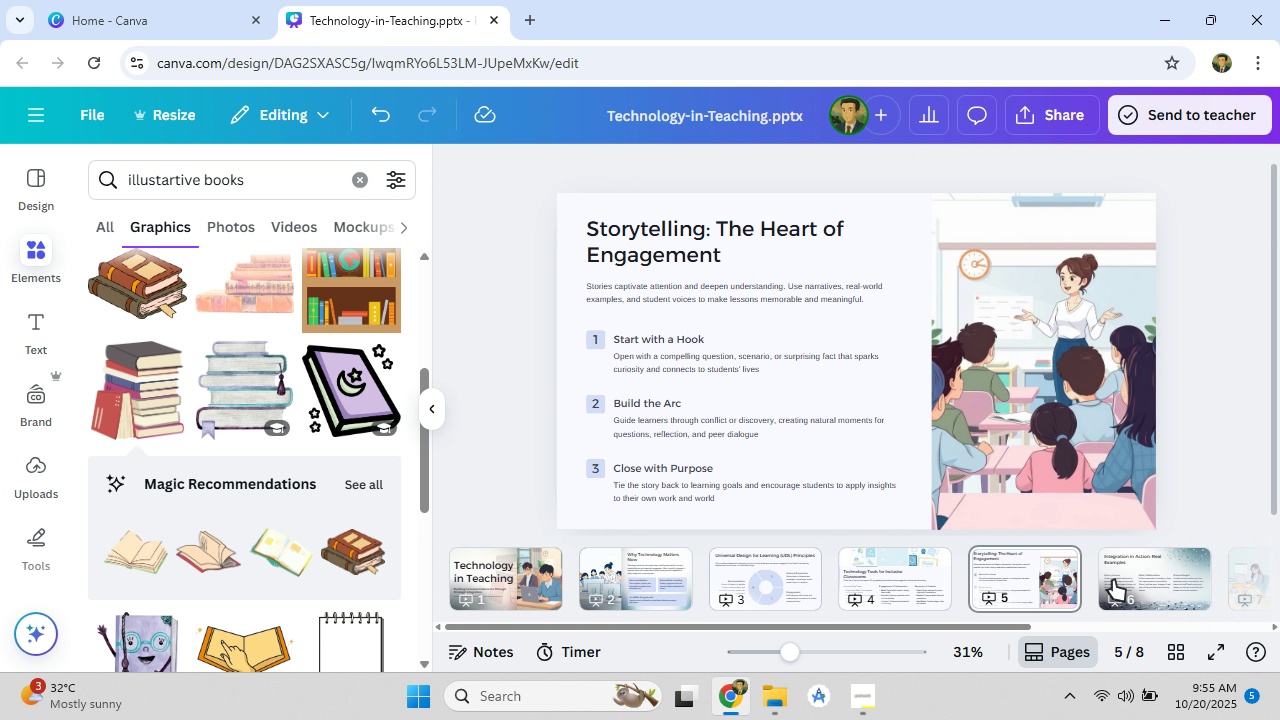 
left_click([1113, 580])
 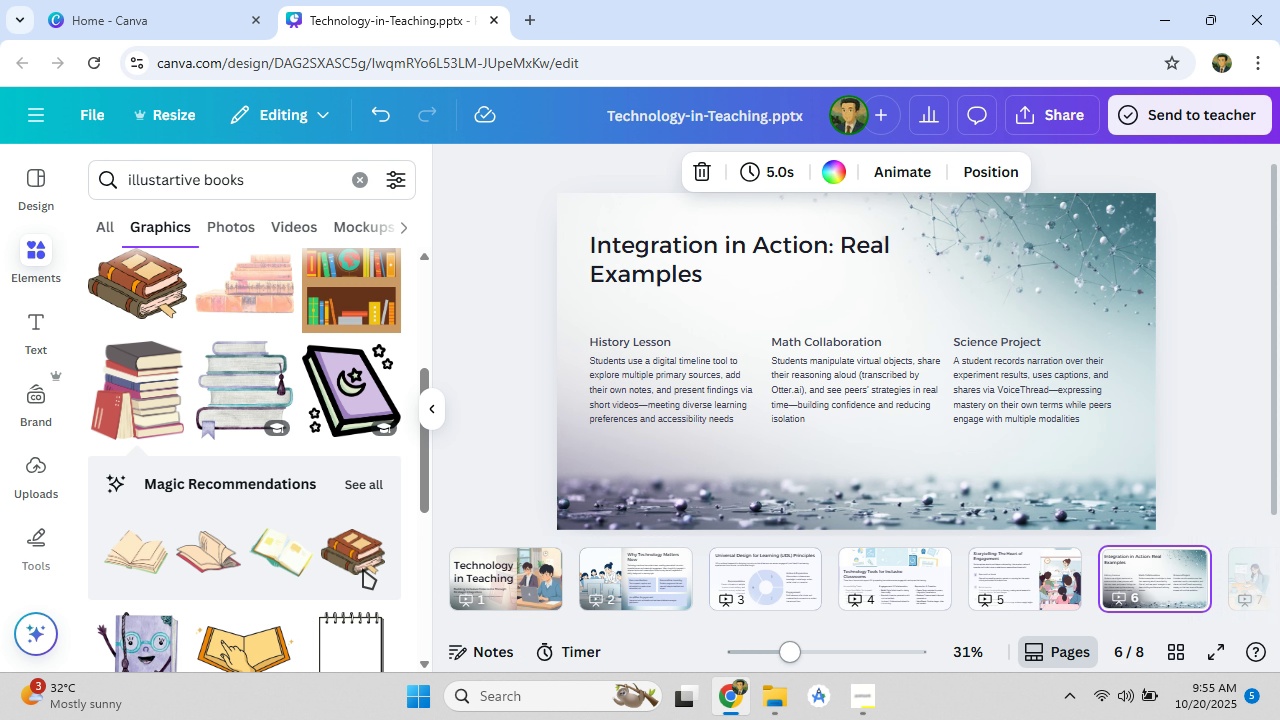 
scroll: coordinate [286, 533], scroll_direction: down, amount: 3.0
 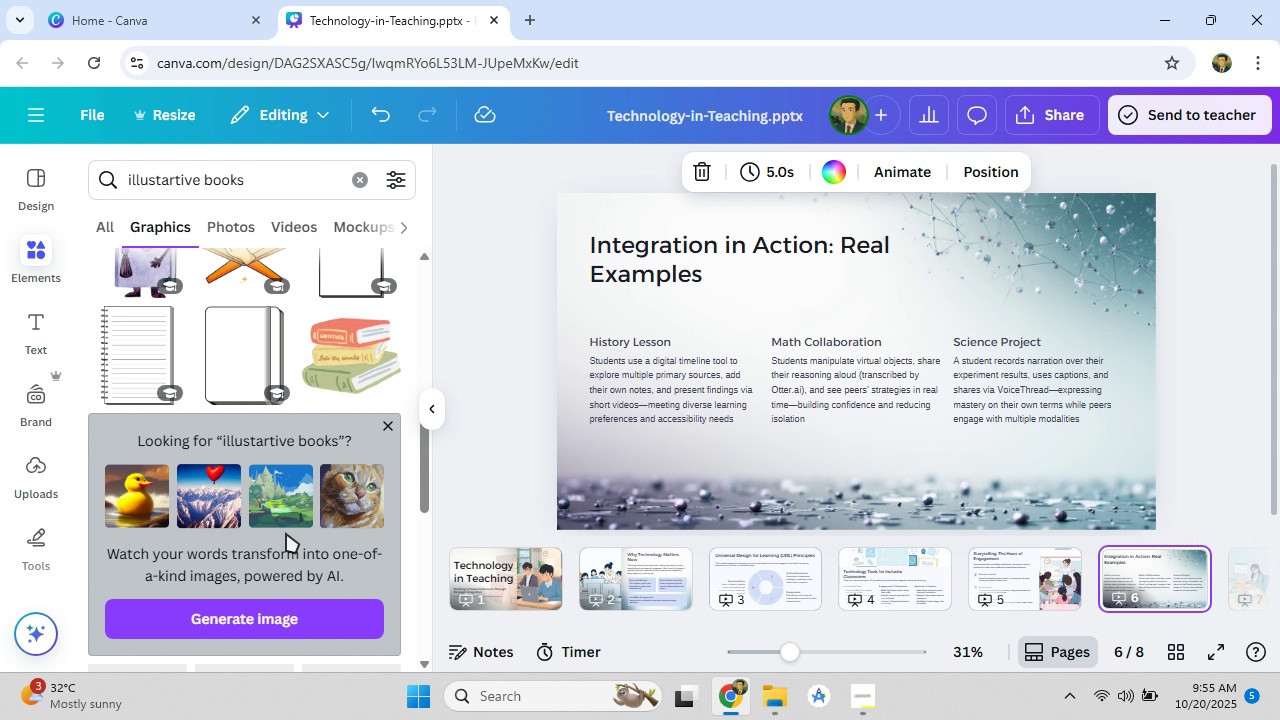 
scroll: coordinate [286, 533], scroll_direction: up, amount: 4.0
 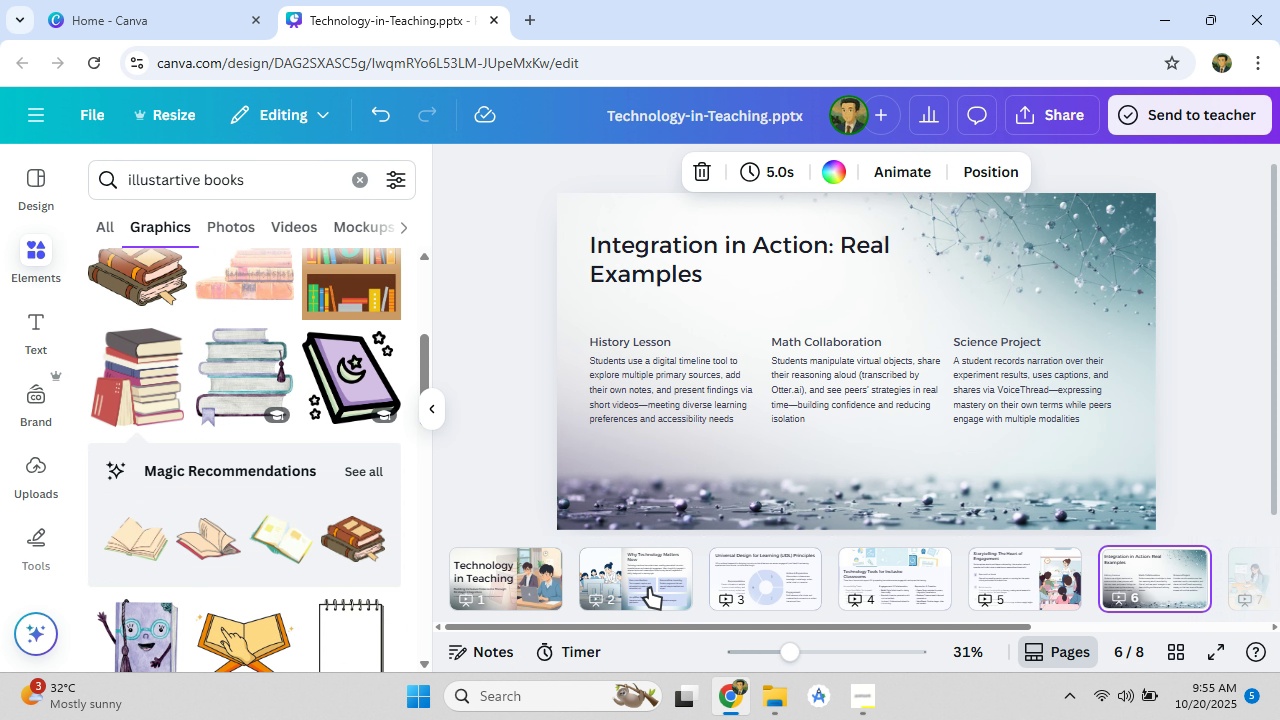 
left_click([649, 588])
 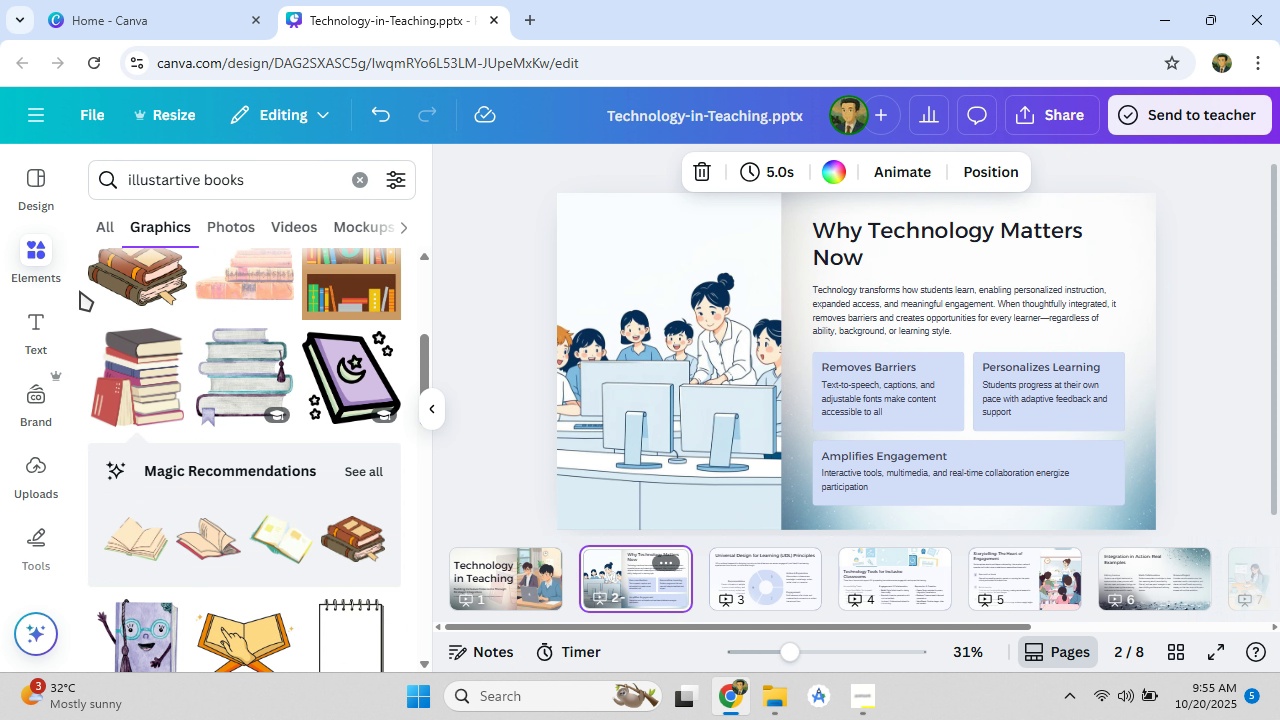 
scroll: coordinate [252, 458], scroll_direction: up, amount: 4.0
 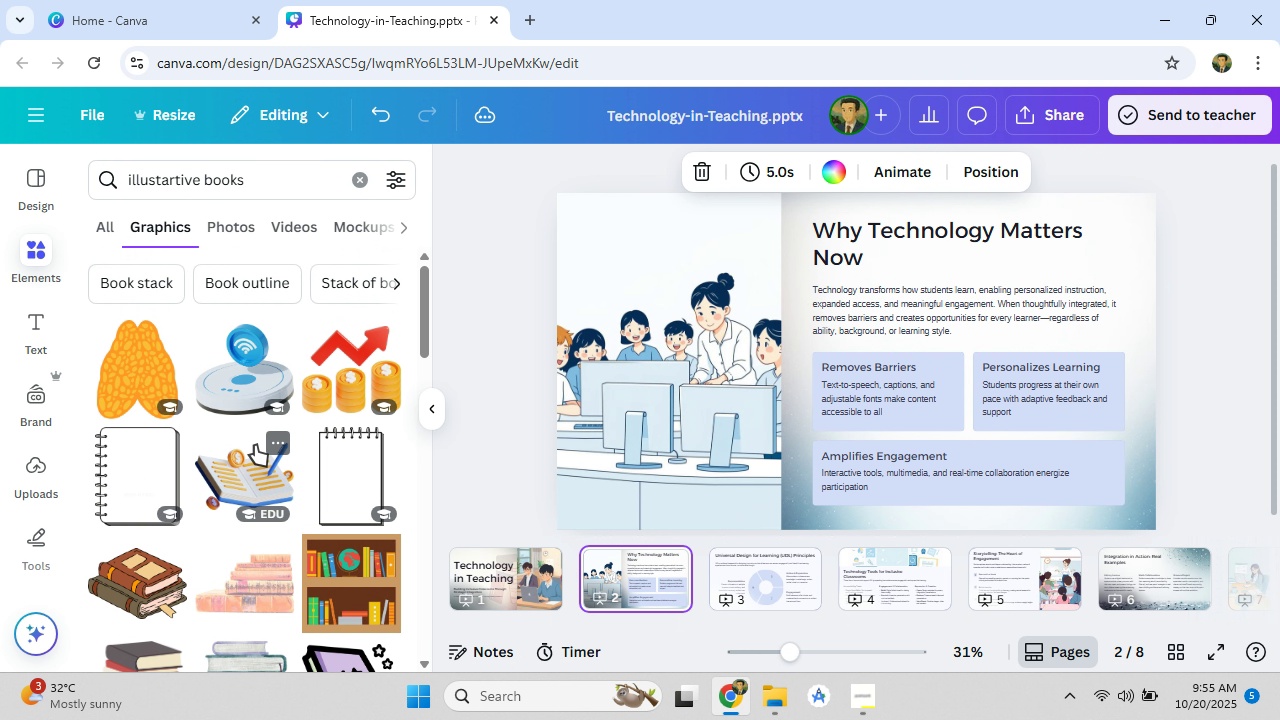 
scroll: coordinate [326, 416], scroll_direction: down, amount: 5.0
 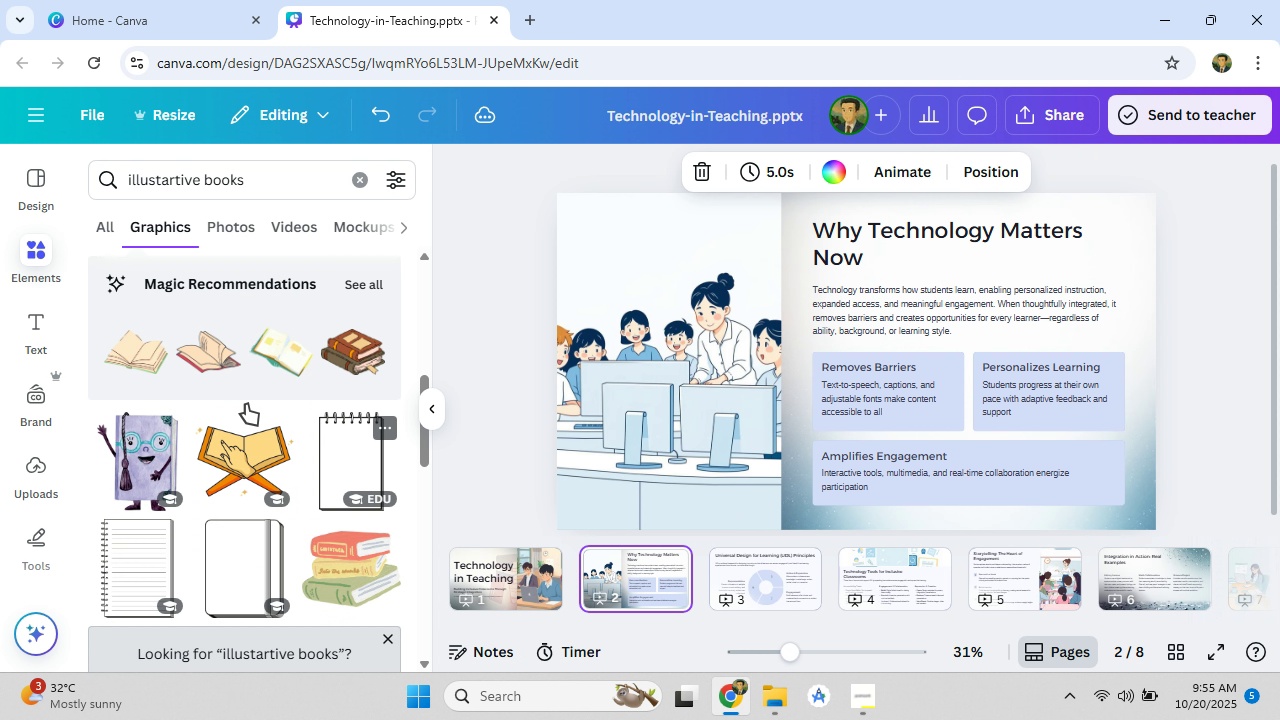 
scroll: coordinate [151, 365], scroll_direction: up, amount: 3.0
 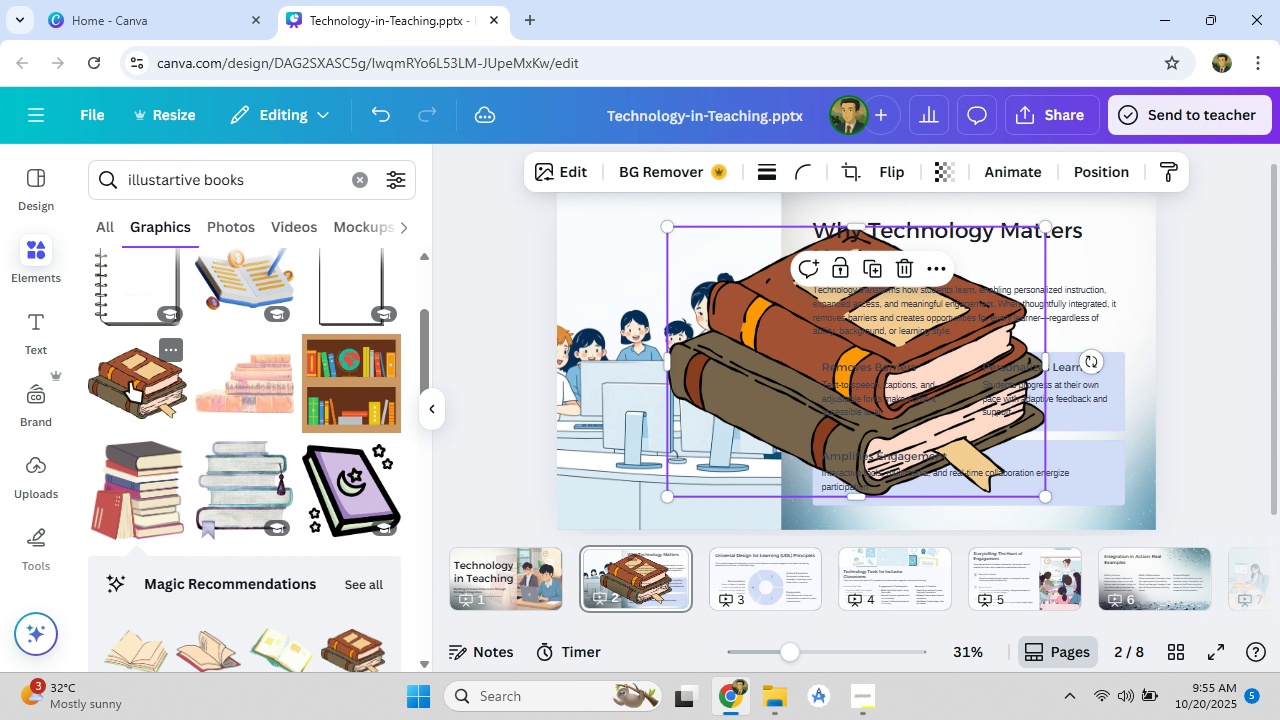 
left_click([130, 382])
 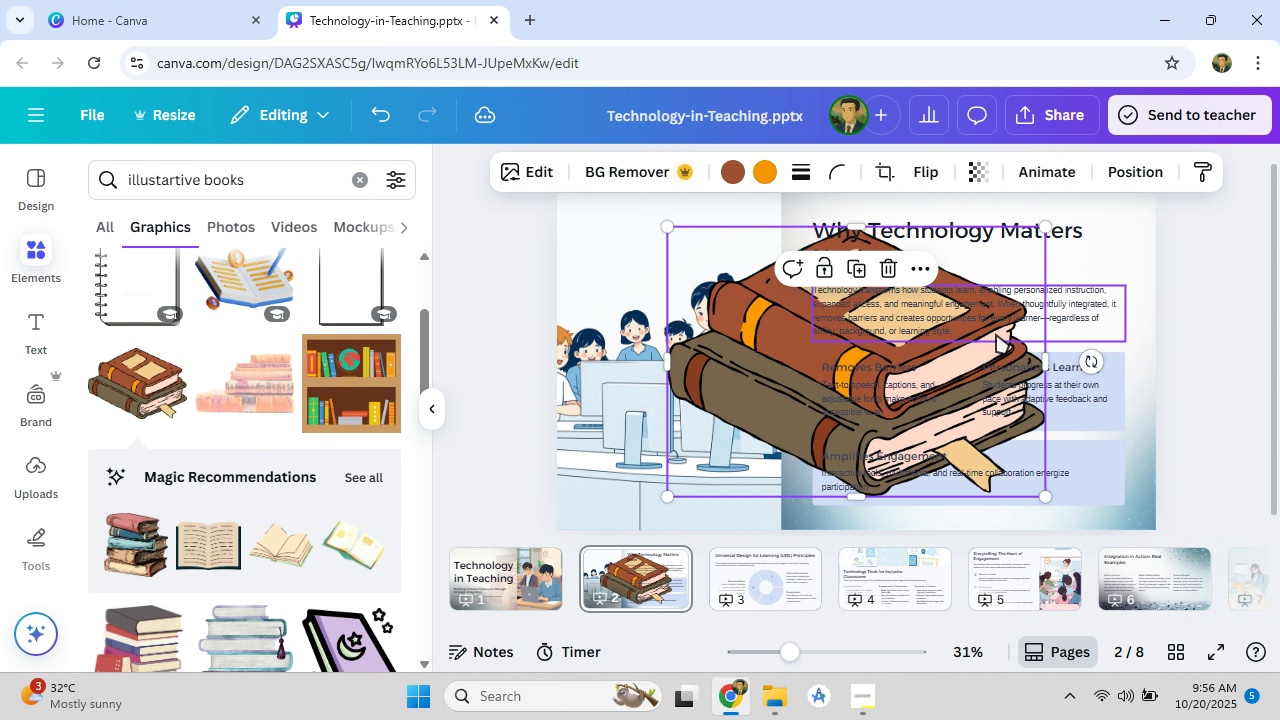 
left_click([971, 175])
 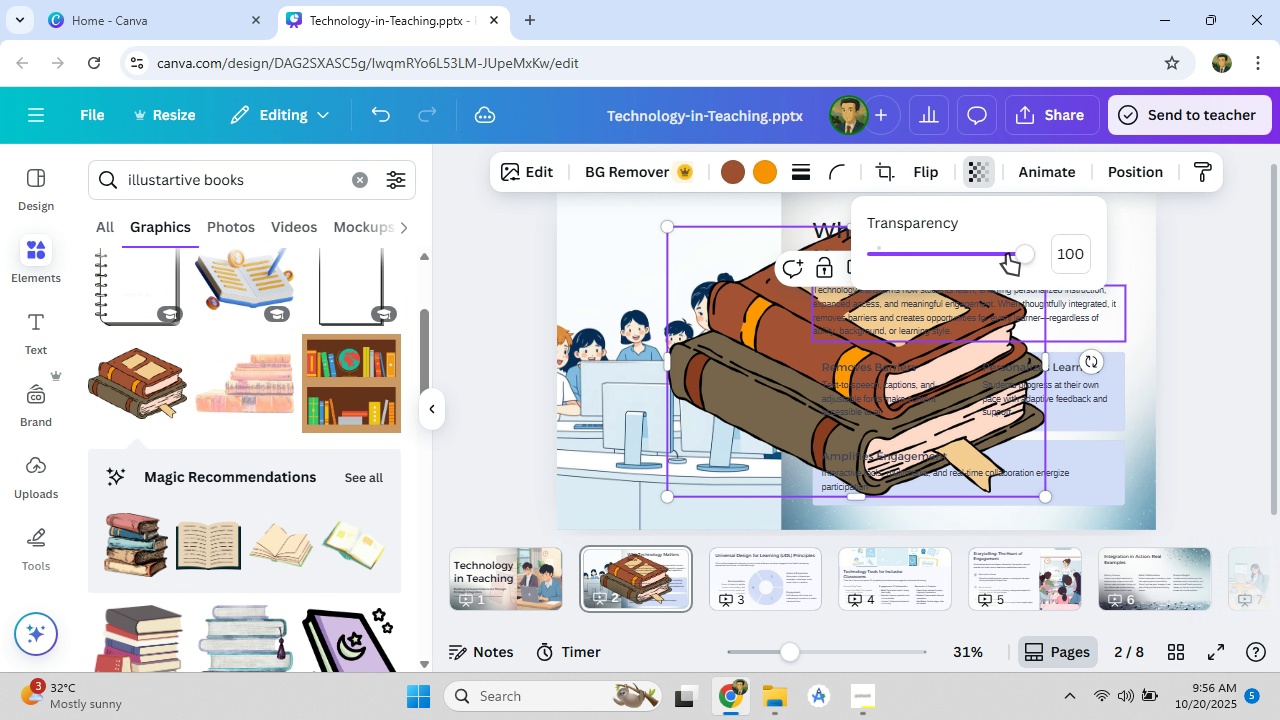 
left_click_drag(start_coordinate=[1027, 254], to_coordinate=[888, 270])
 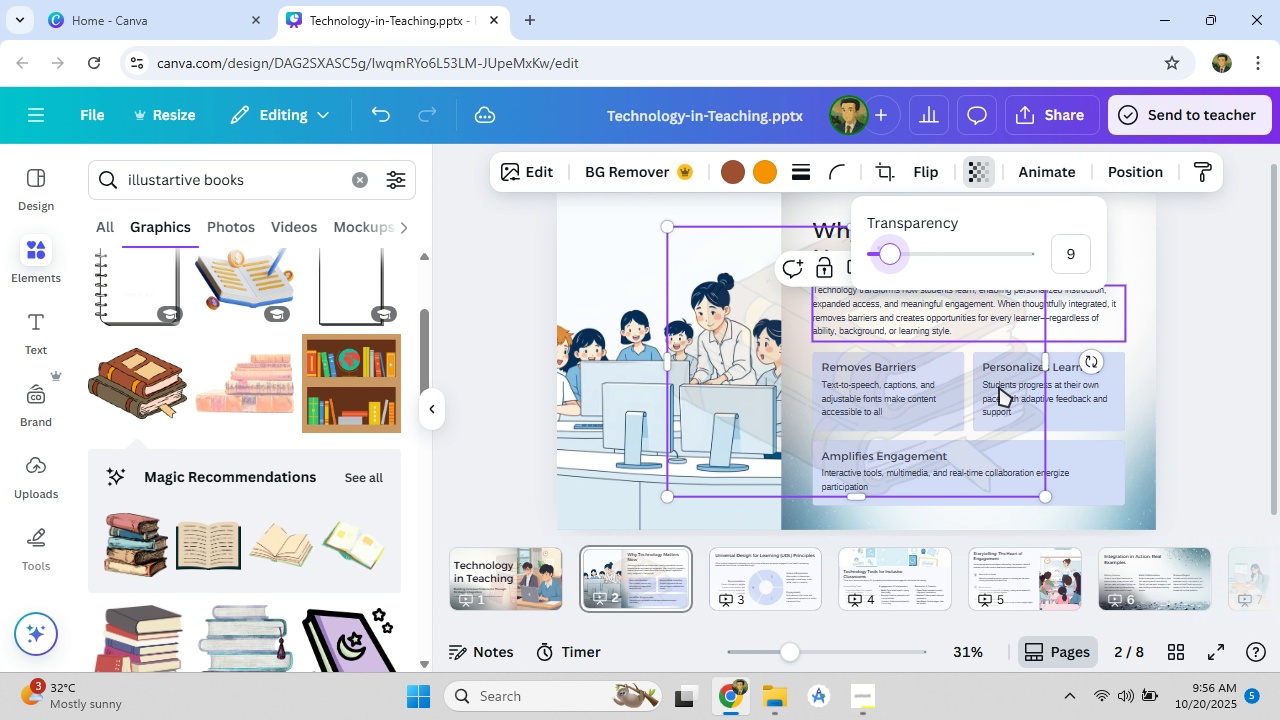 
wait(5.53)
 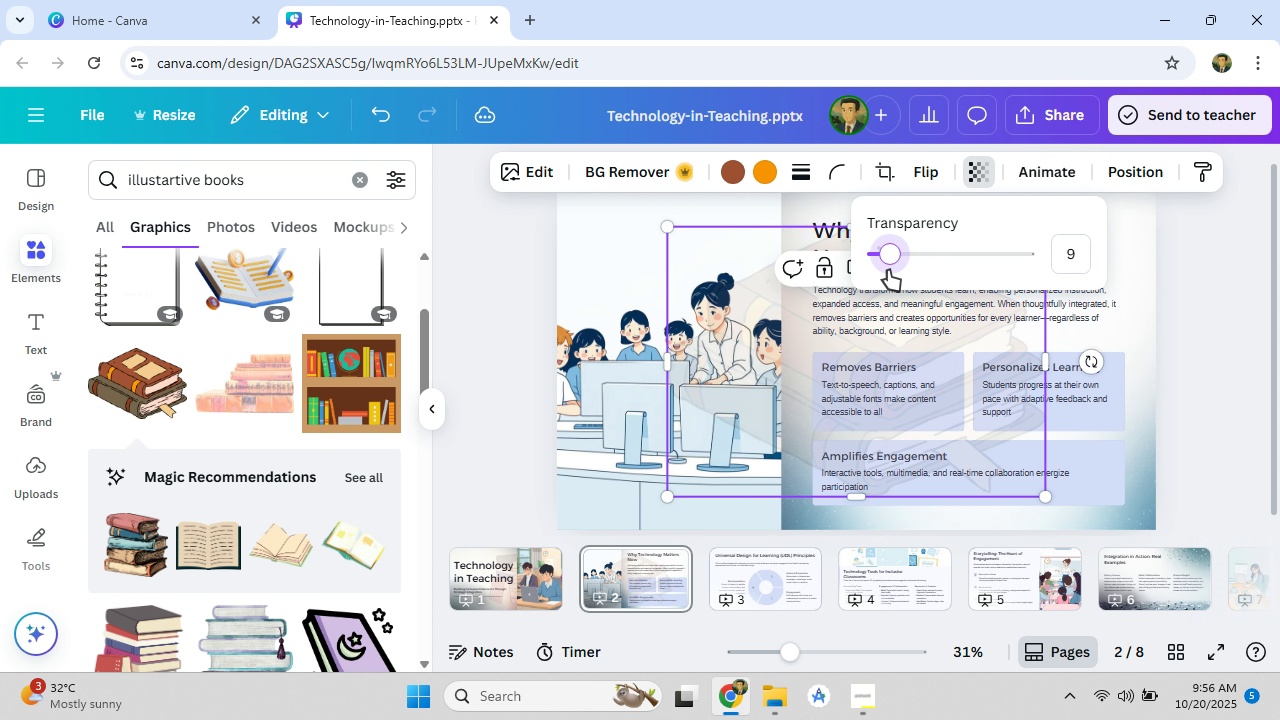 
left_click([713, 243])
 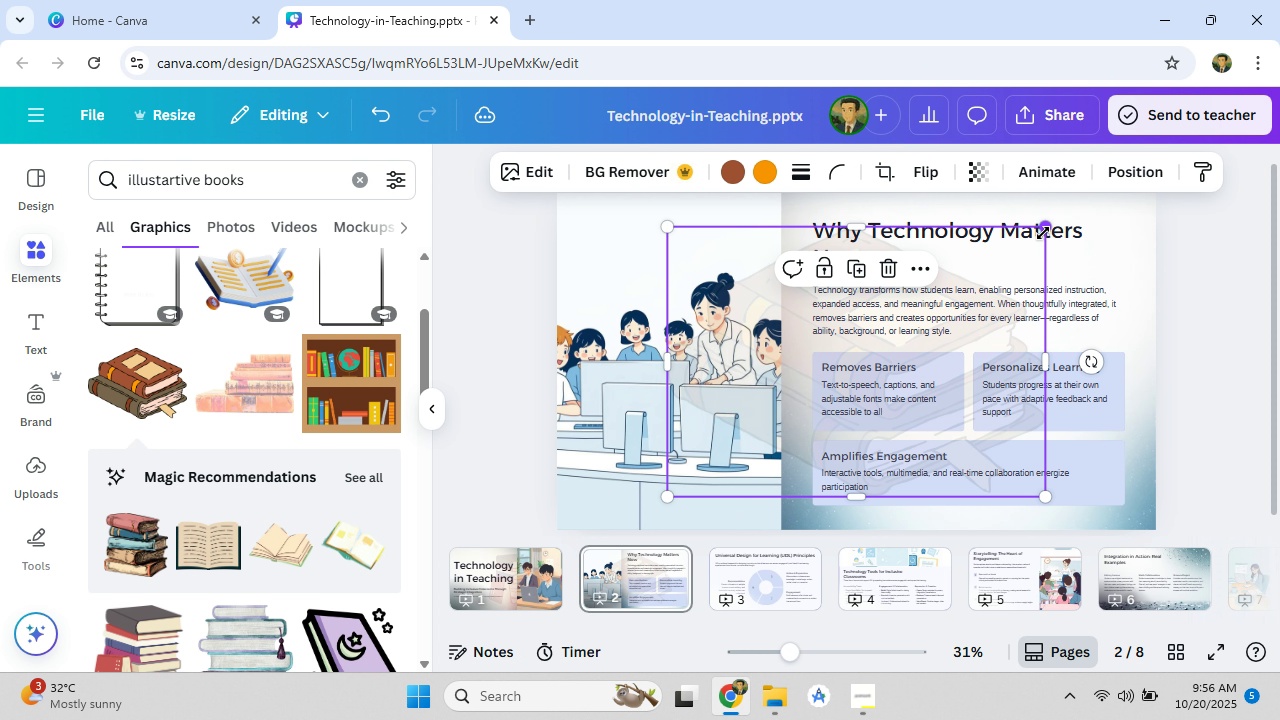 
right_click([1048, 229])
 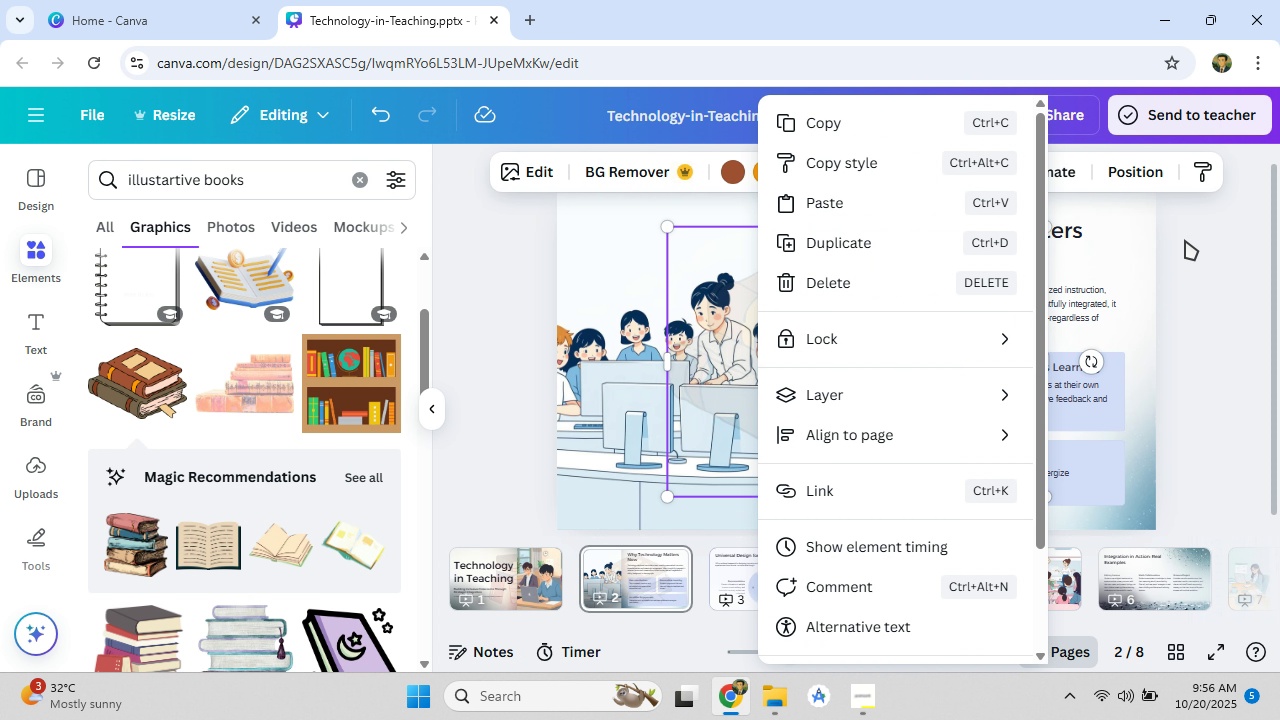 
left_click([1185, 240])
 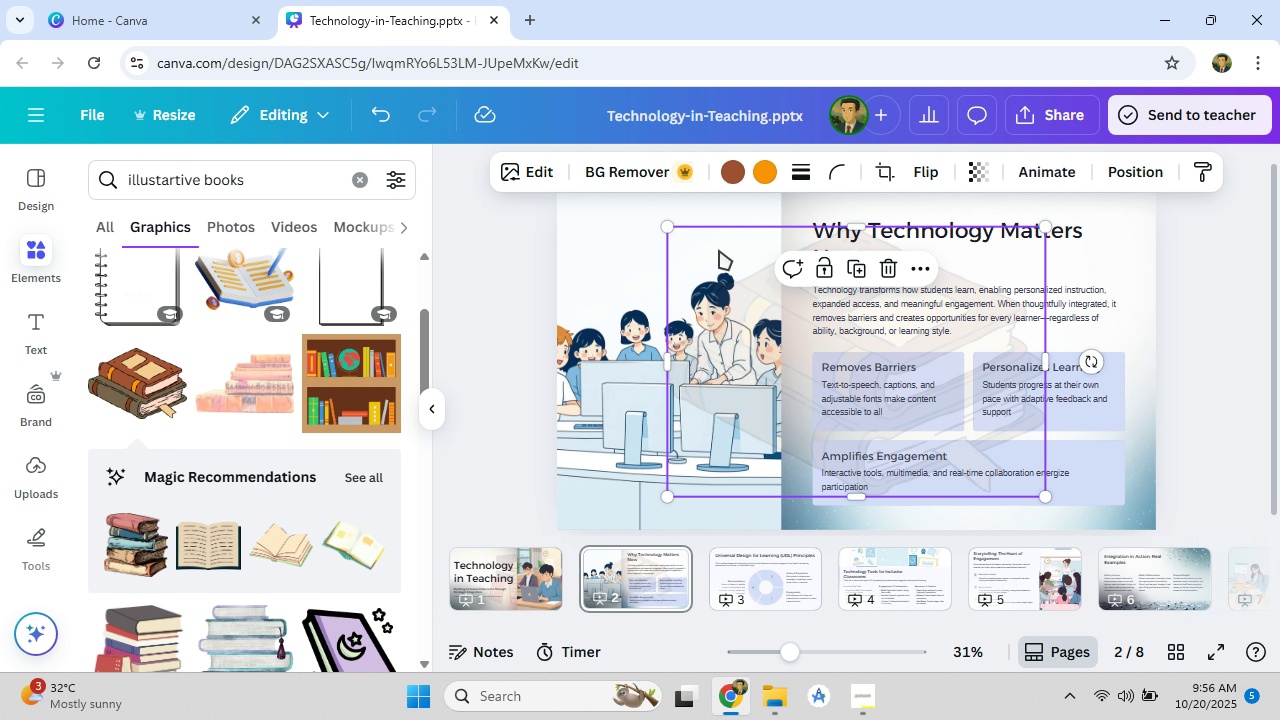 
right_click([719, 250])
 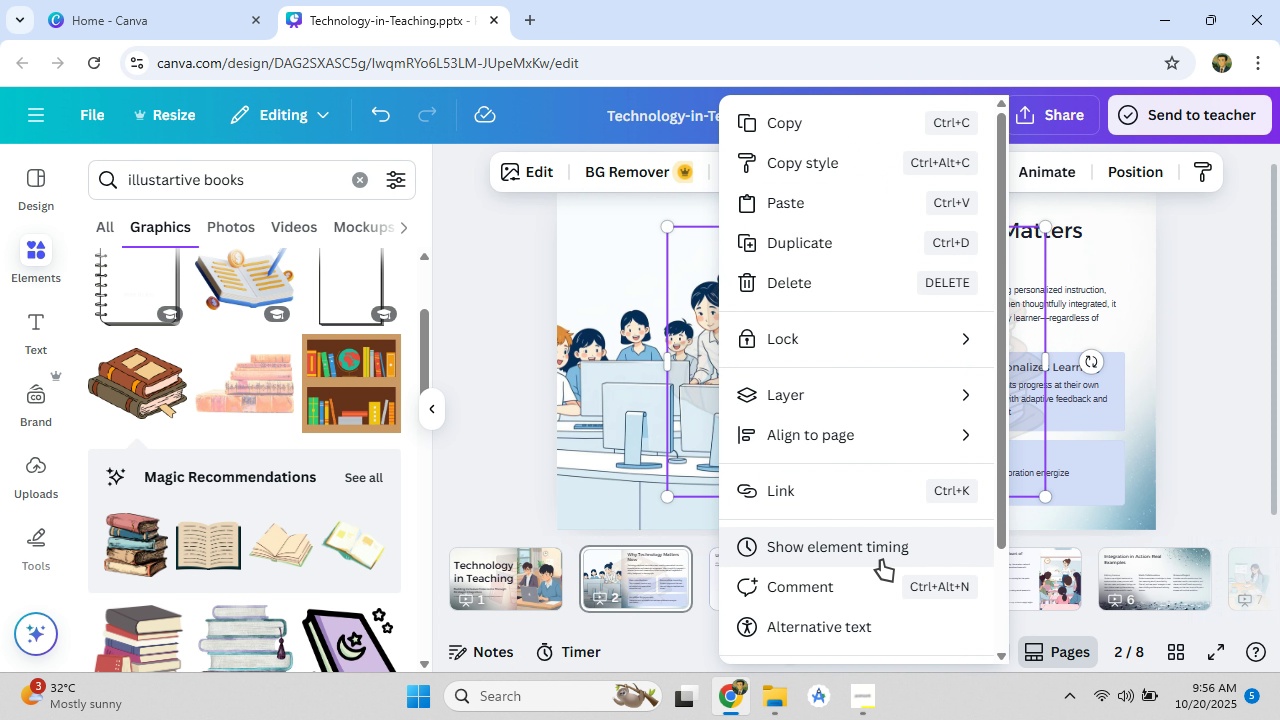 
mouse_move([873, 434])
 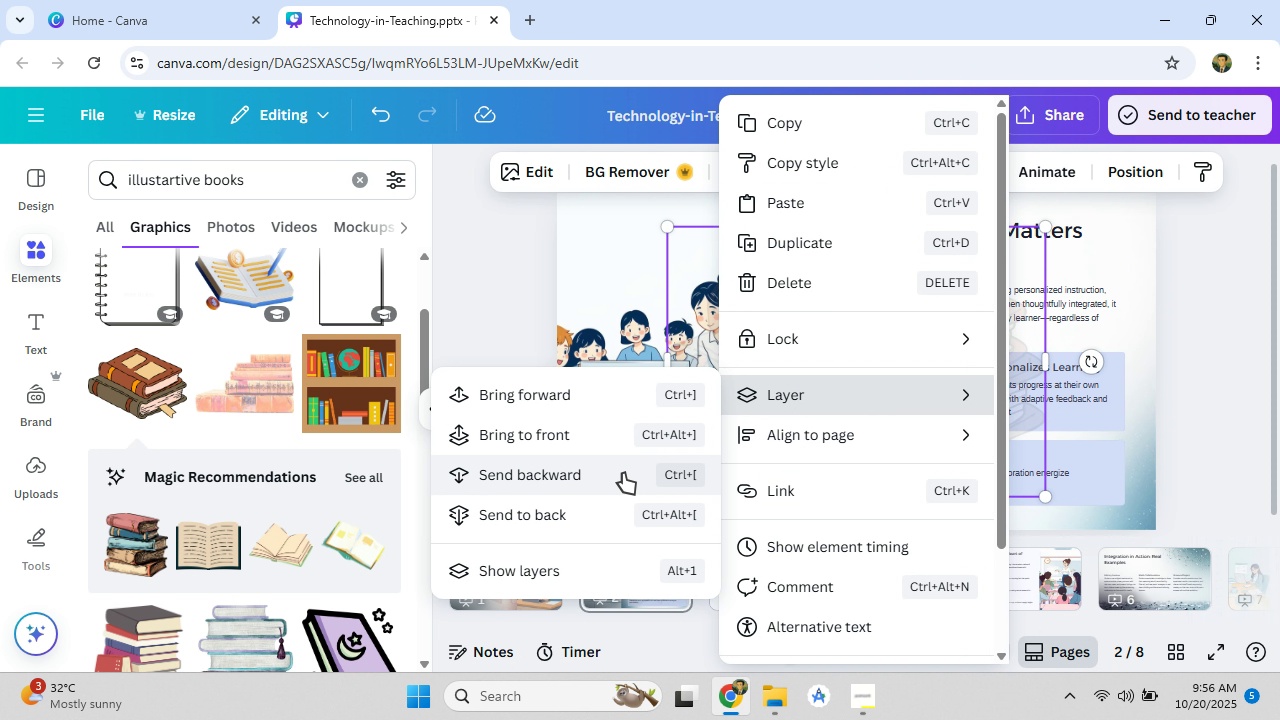 
left_click([600, 519])
 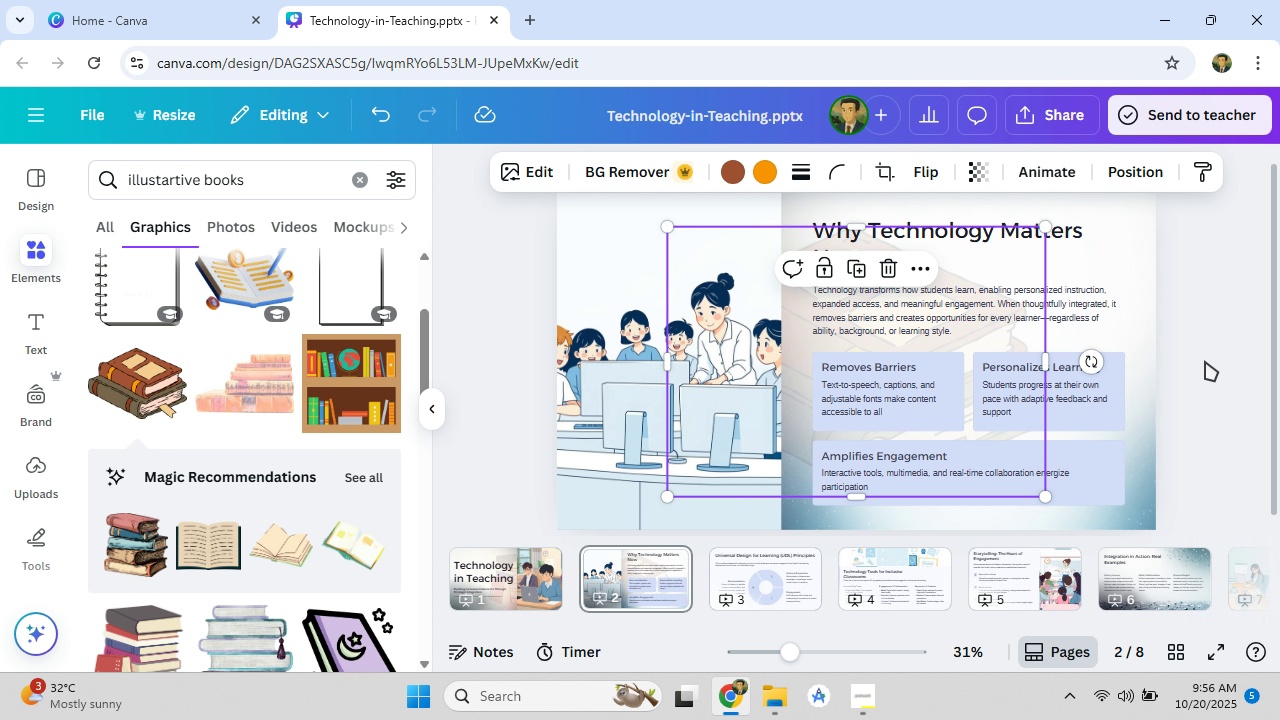 
left_click([1205, 361])
 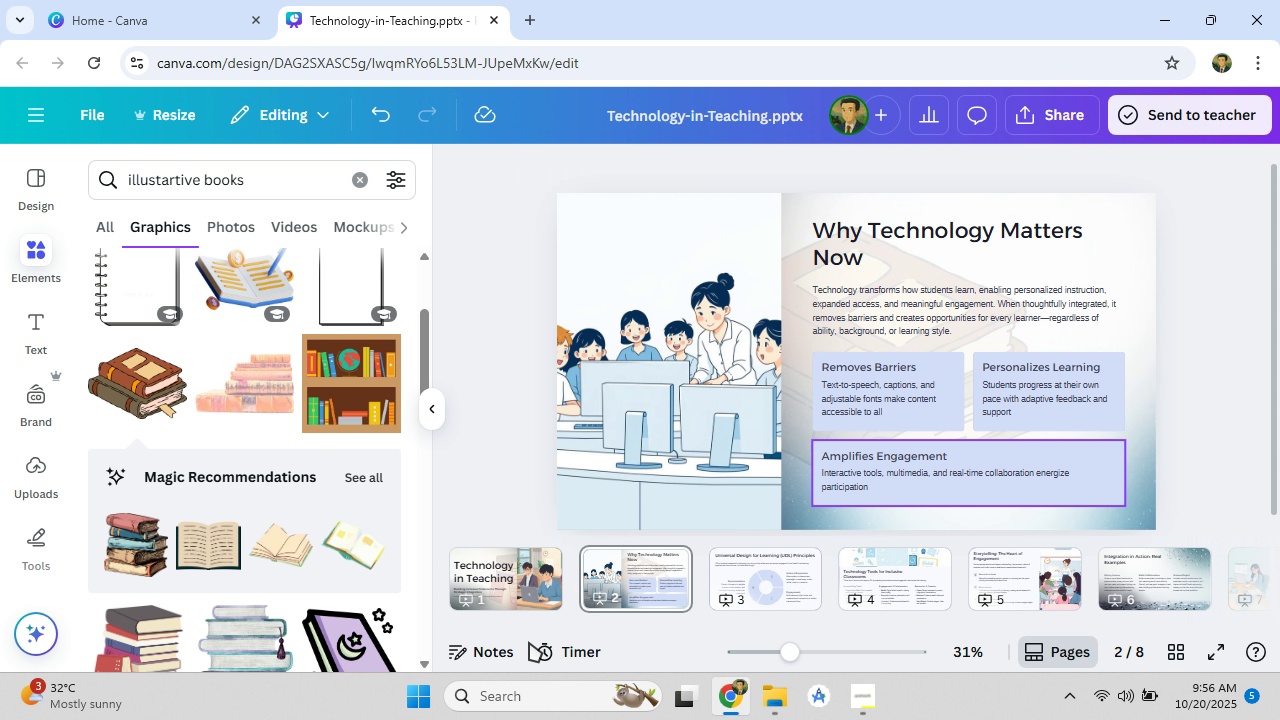 
left_click([493, 572])
 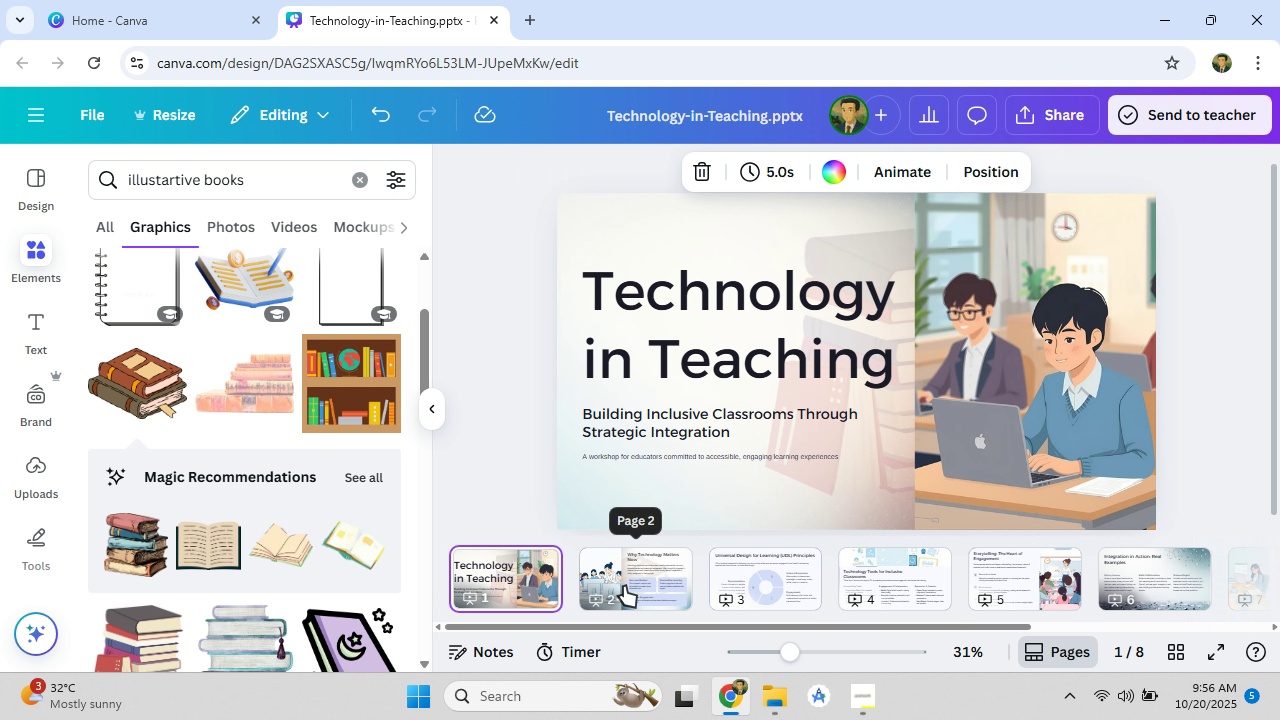 
left_click([624, 586])
 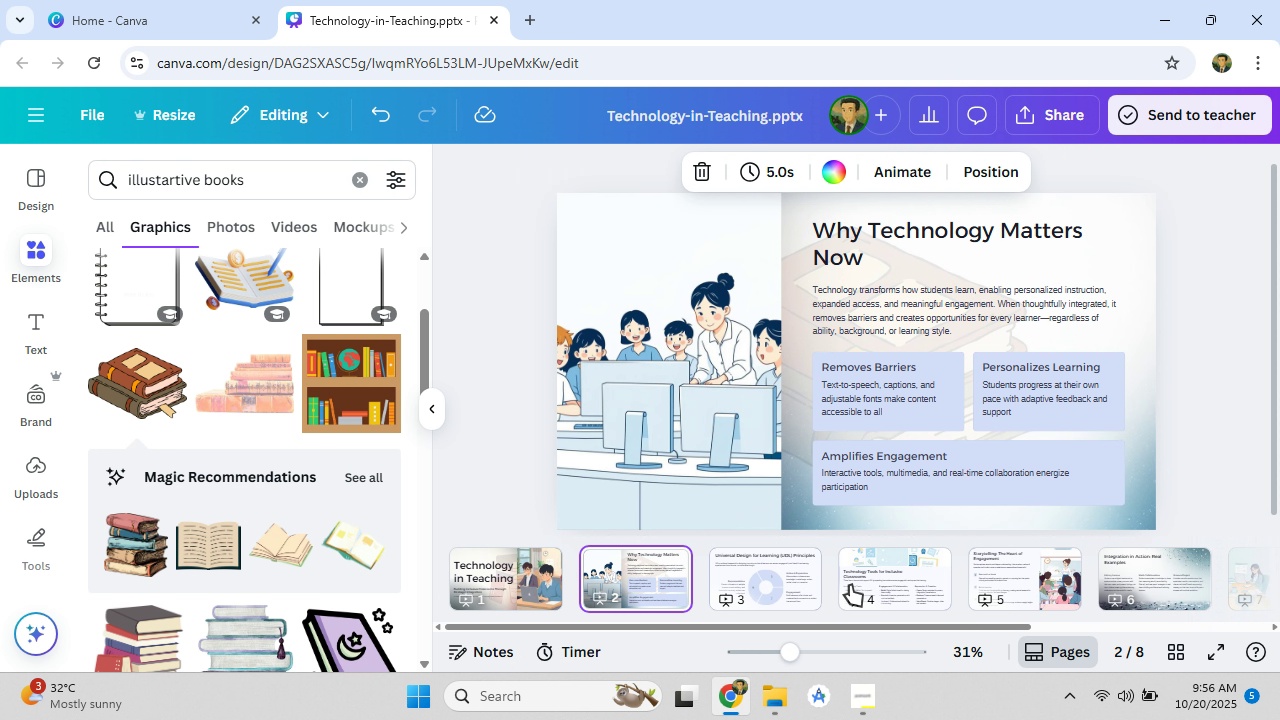 
left_click([913, 585])
 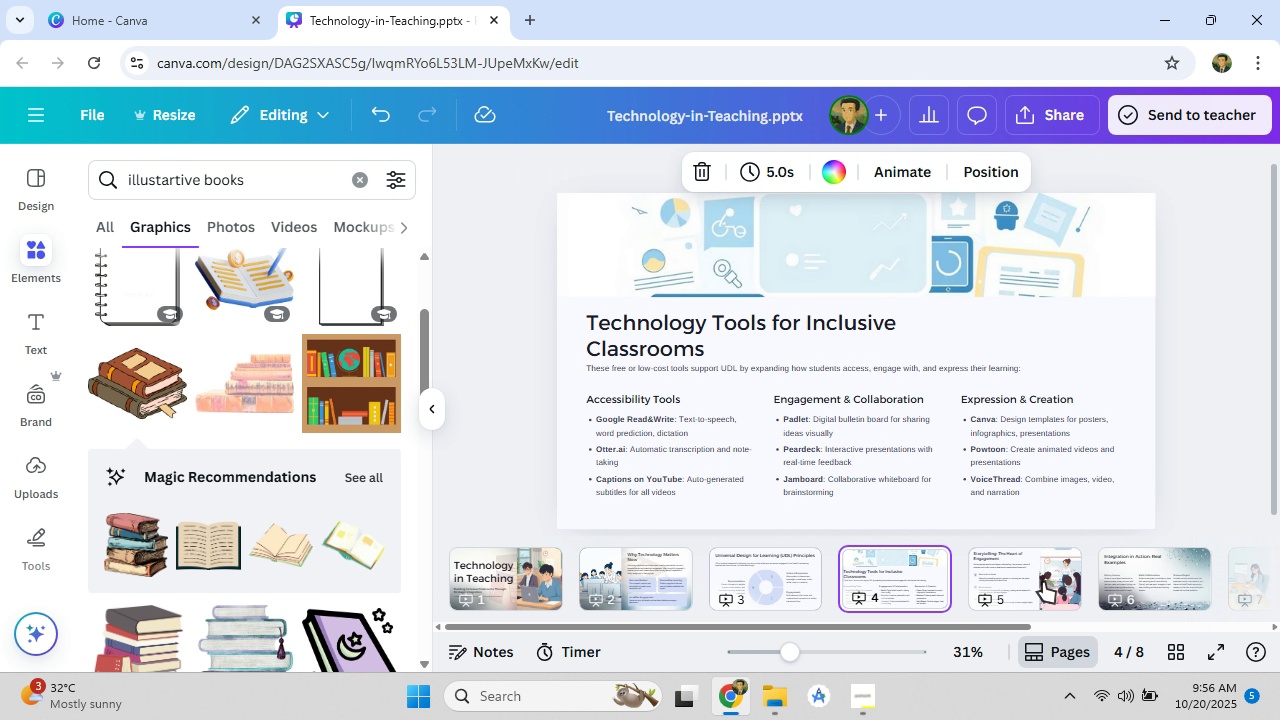 
left_click([1043, 582])
 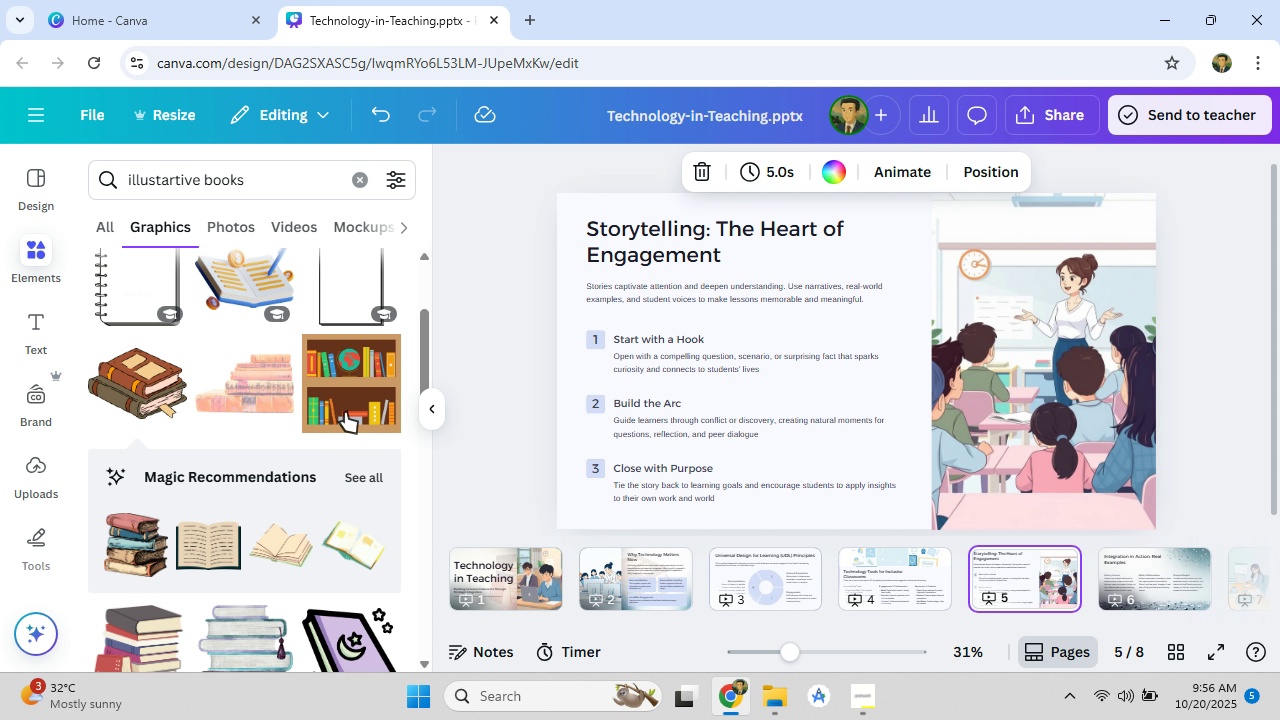 
scroll: coordinate [271, 461], scroll_direction: up, amount: 3.0
 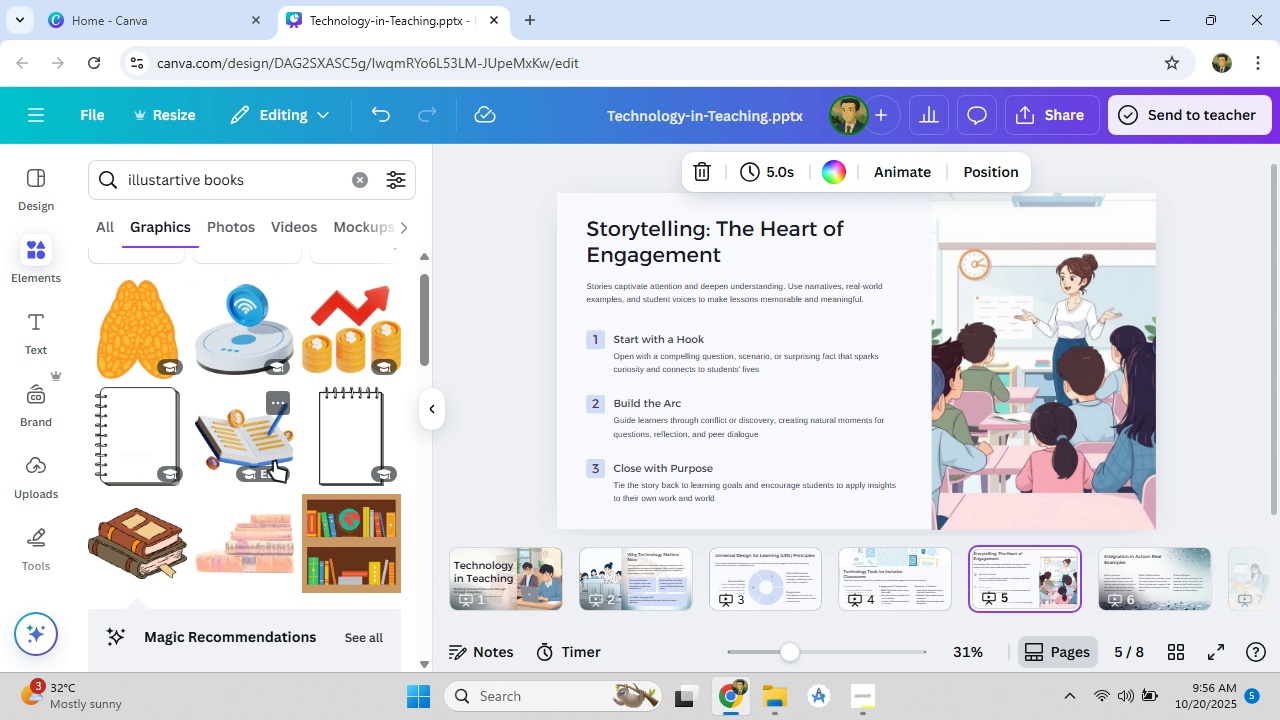 
scroll: coordinate [277, 458], scroll_direction: down, amount: 7.0
 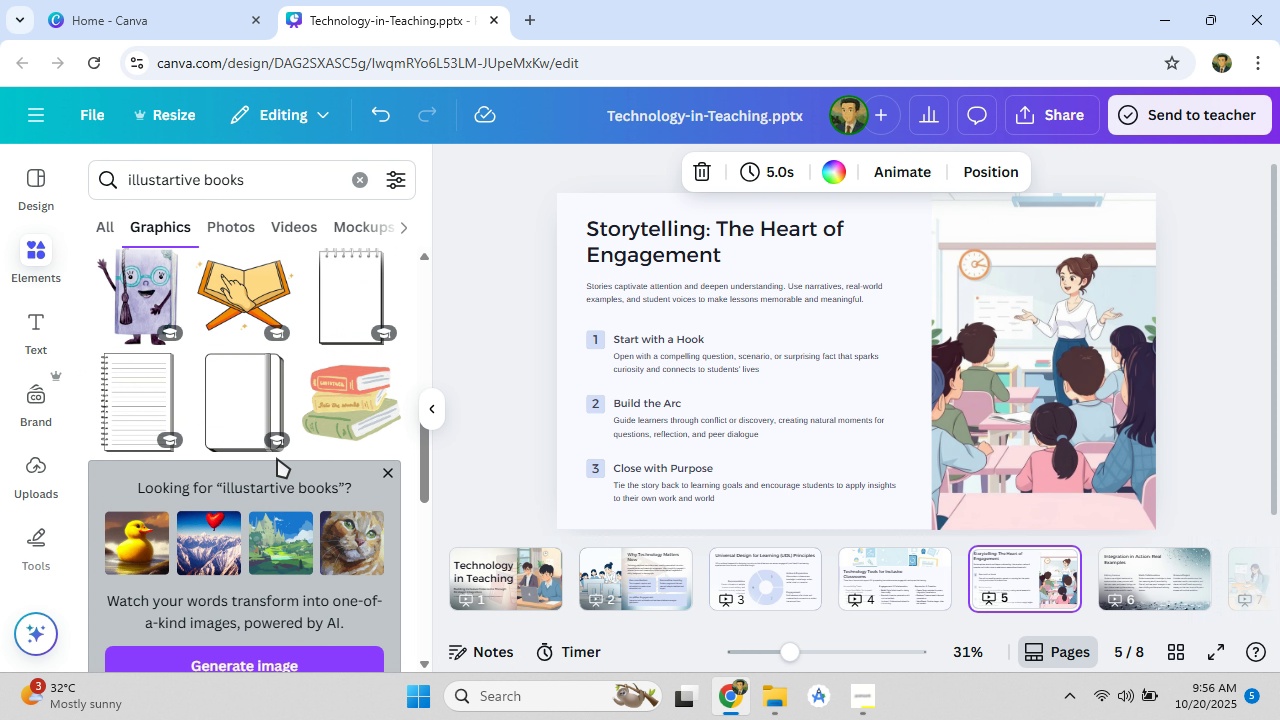 
scroll: coordinate [277, 458], scroll_direction: up, amount: 10.0
 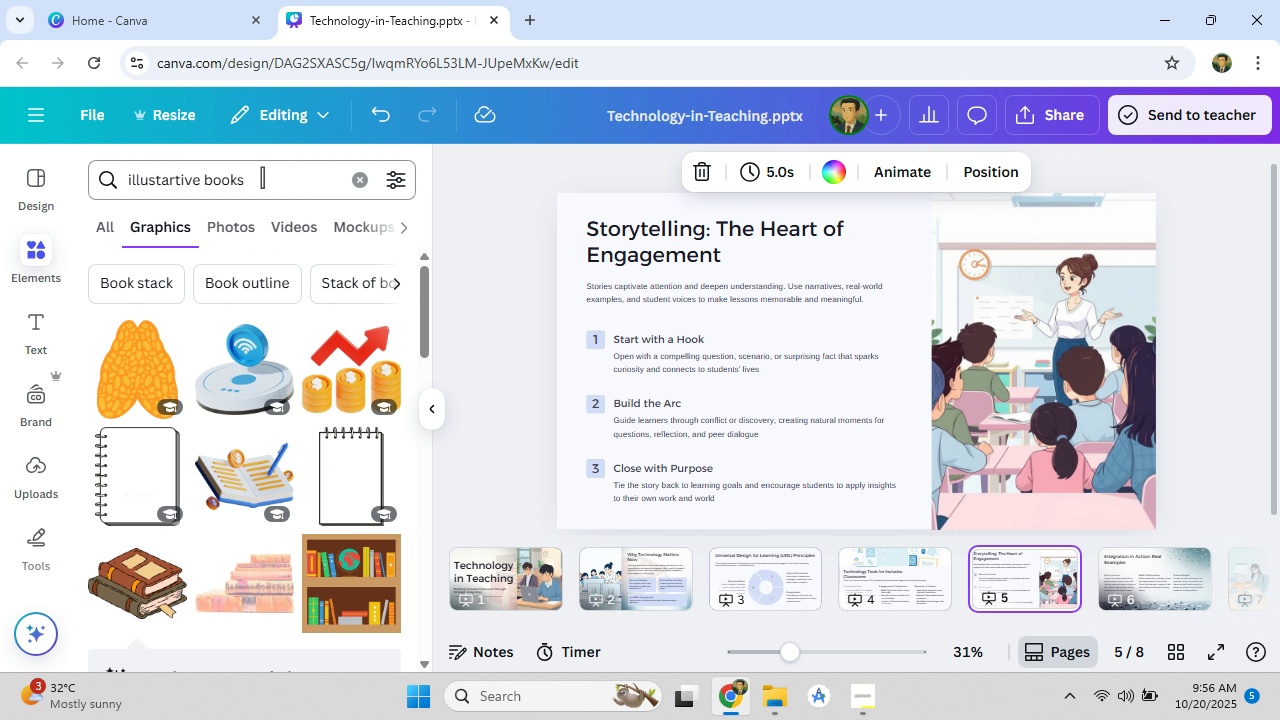 
left_click([262, 177])
 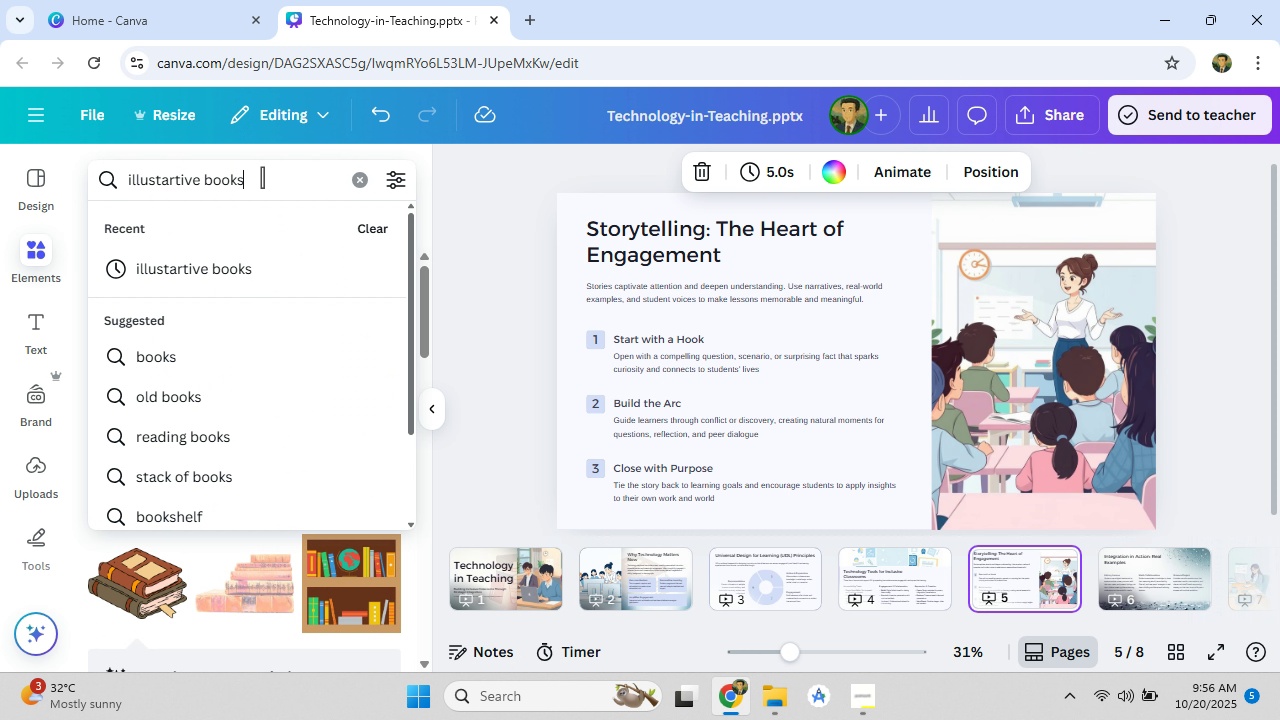 
key(Backspace)
key(Backspace)
key(Backspace)
key(Backspace)
key(Backspace)
type(animated laptops)
 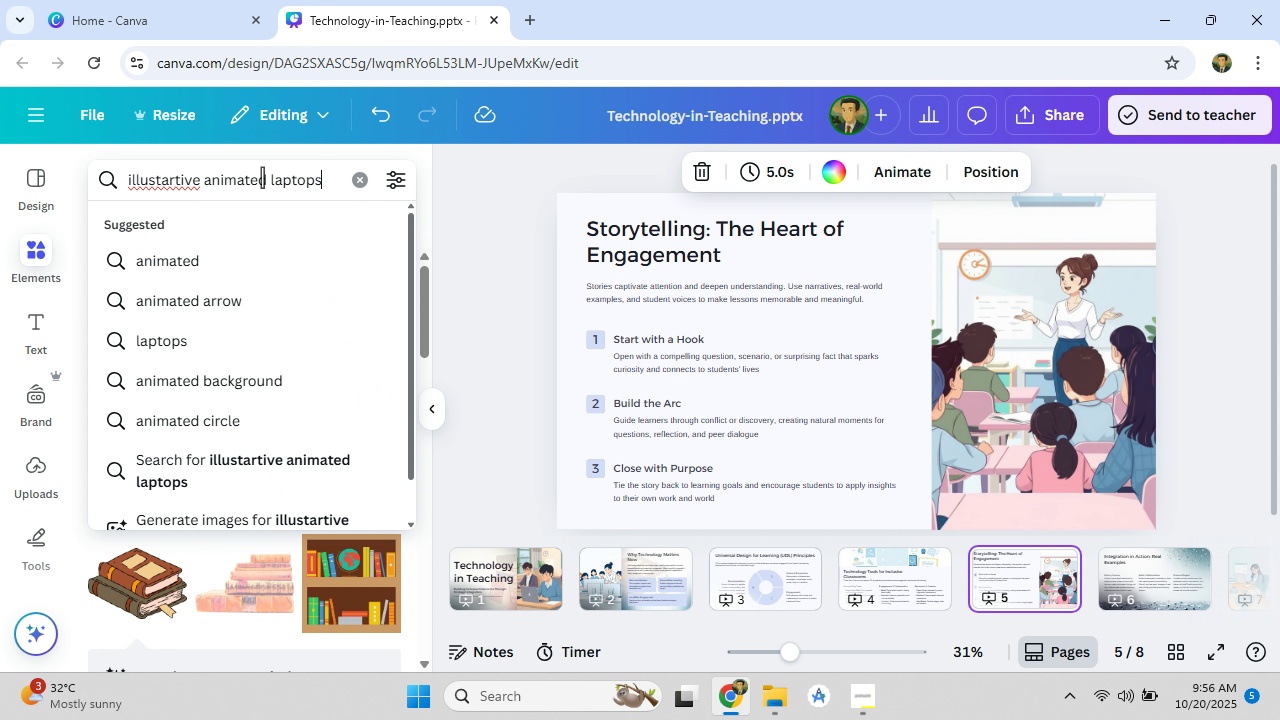 
key(Enter)
 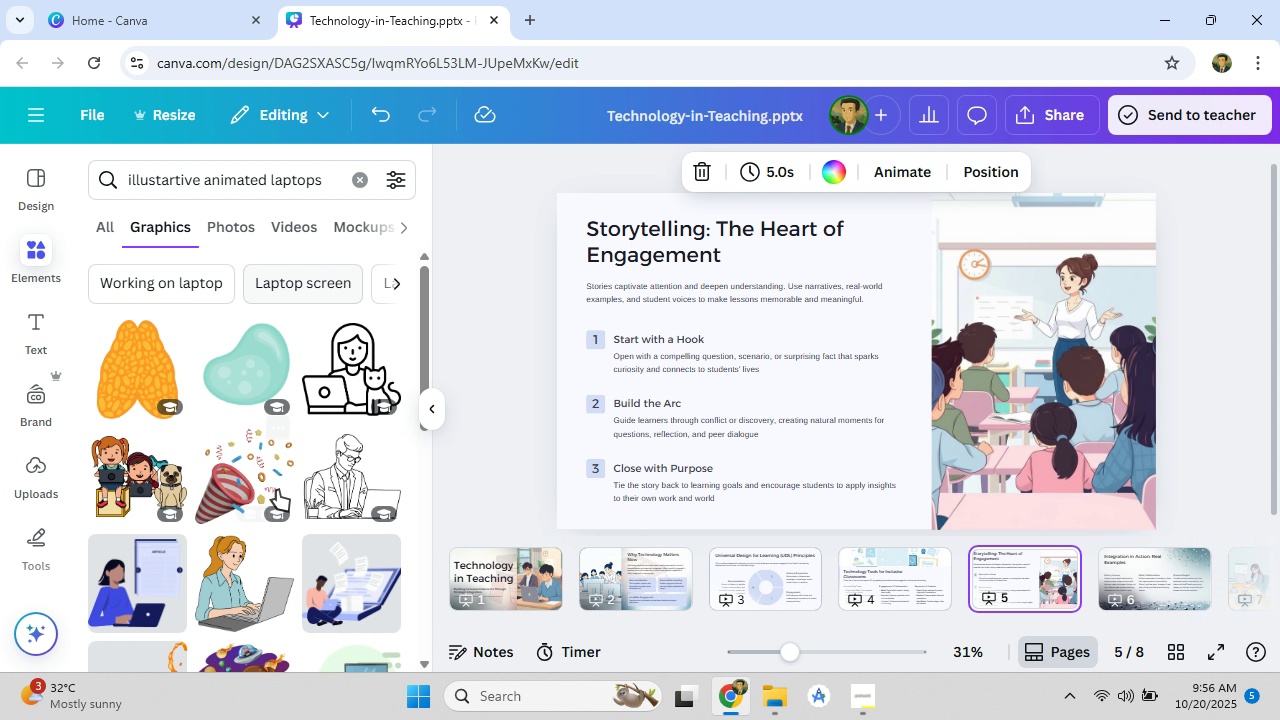 
scroll: coordinate [229, 482], scroll_direction: down, amount: 14.0
 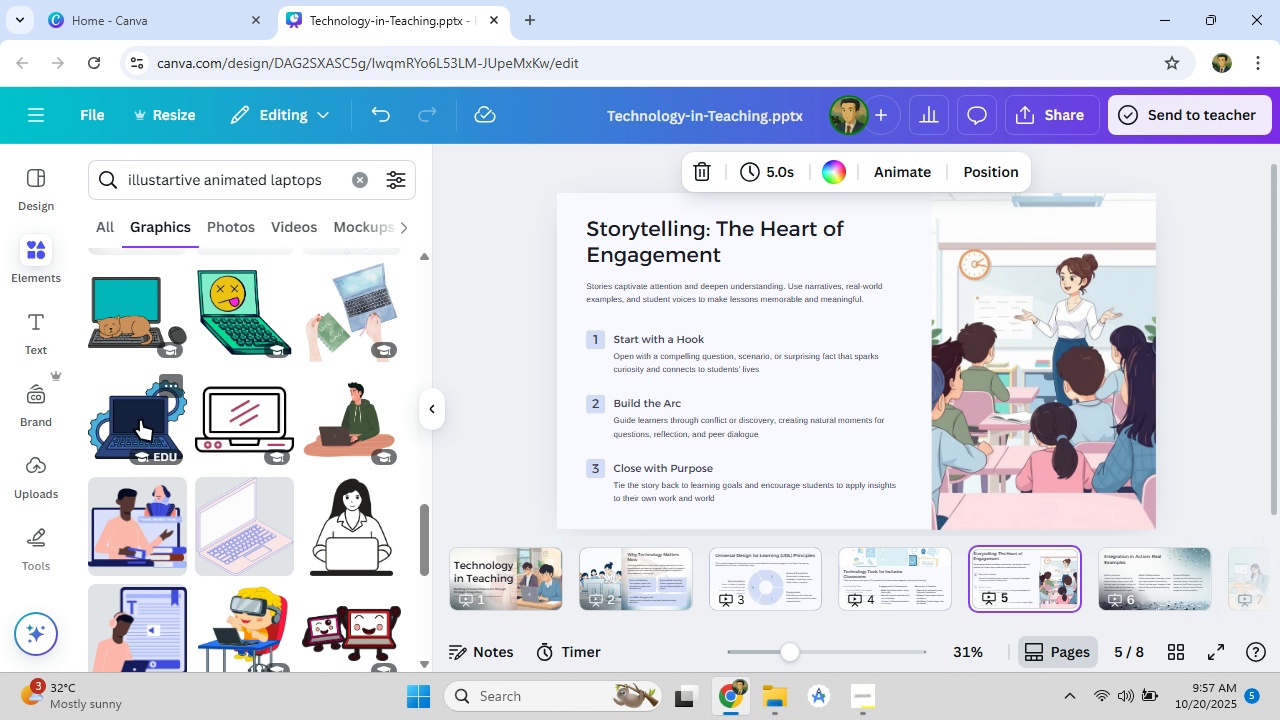 
left_click([140, 420])
 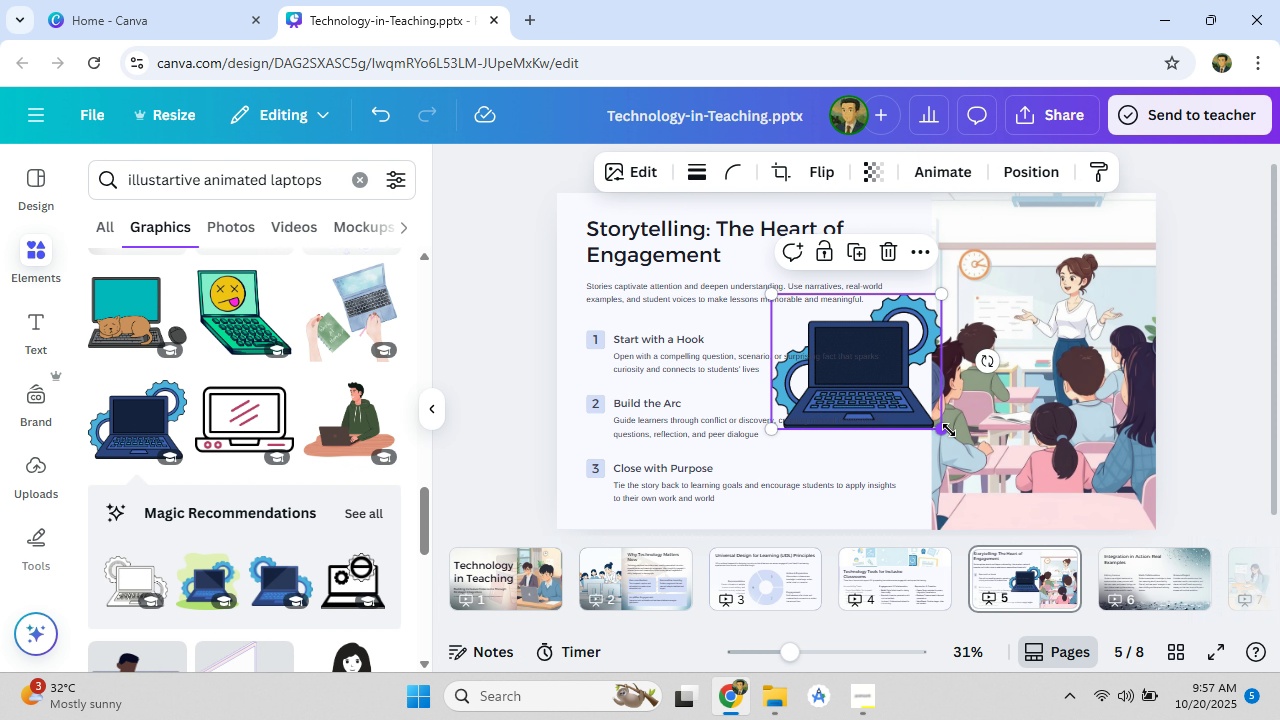 
left_click_drag(start_coordinate=[949, 430], to_coordinate=[1018, 504])
 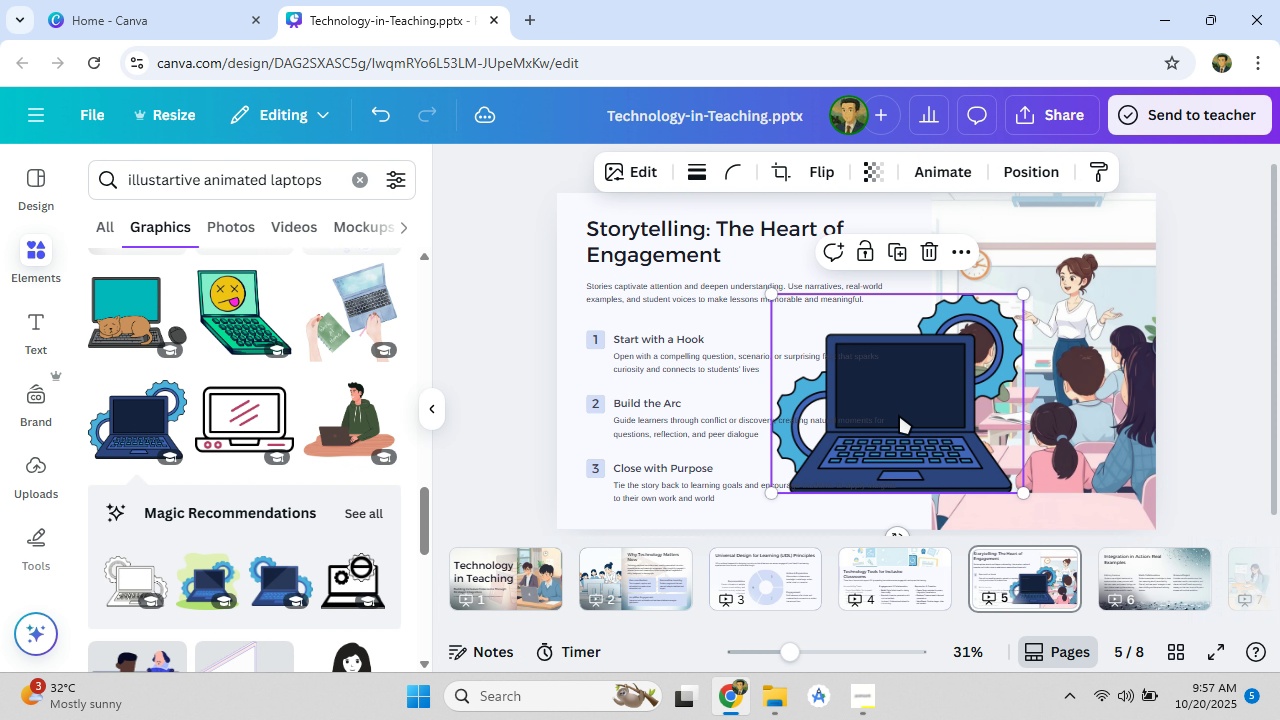 
left_click_drag(start_coordinate=[897, 413], to_coordinate=[886, 381])
 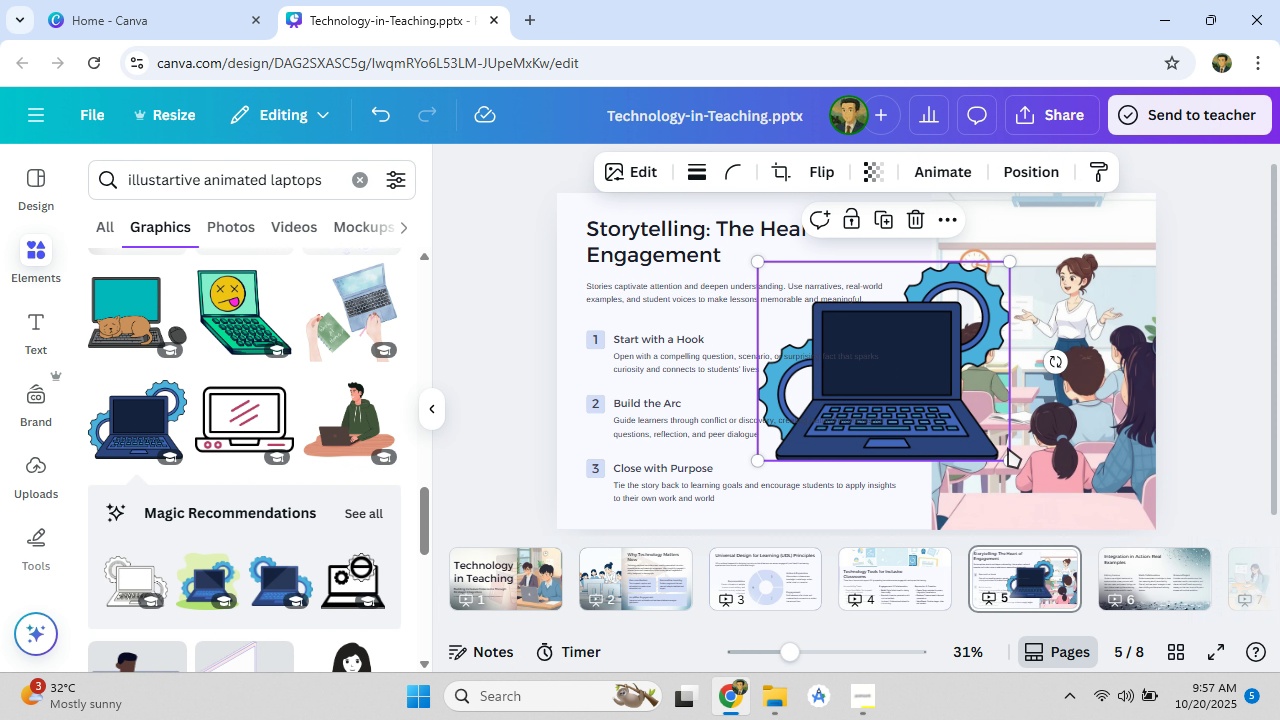 
left_click_drag(start_coordinate=[1009, 458], to_coordinate=[1051, 471])
 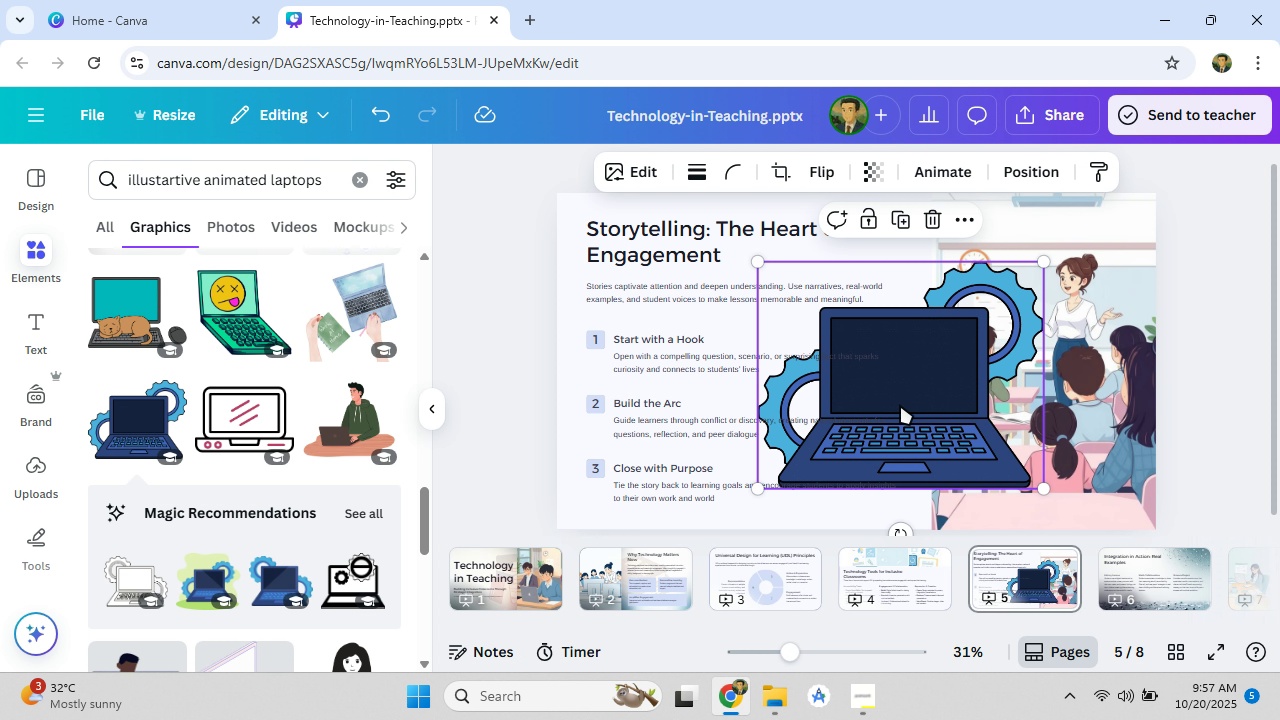 
left_click_drag(start_coordinate=[900, 405], to_coordinate=[890, 366])
 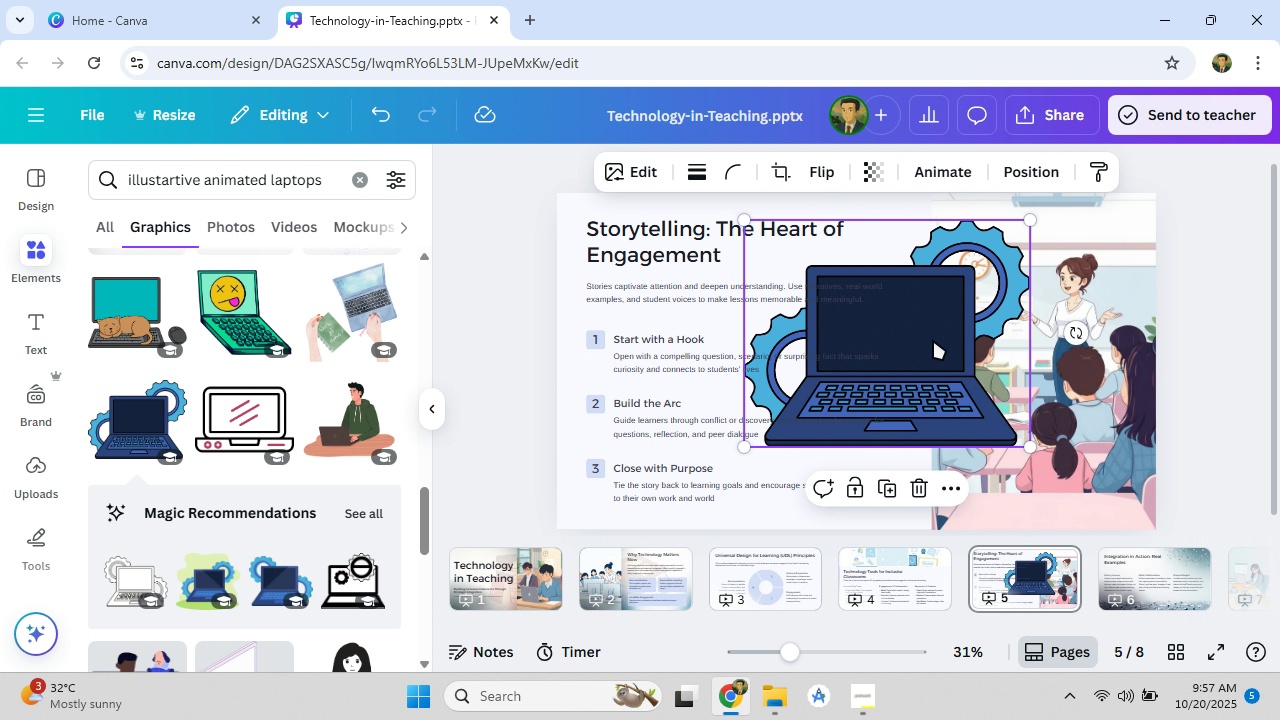 
left_click([935, 338])
 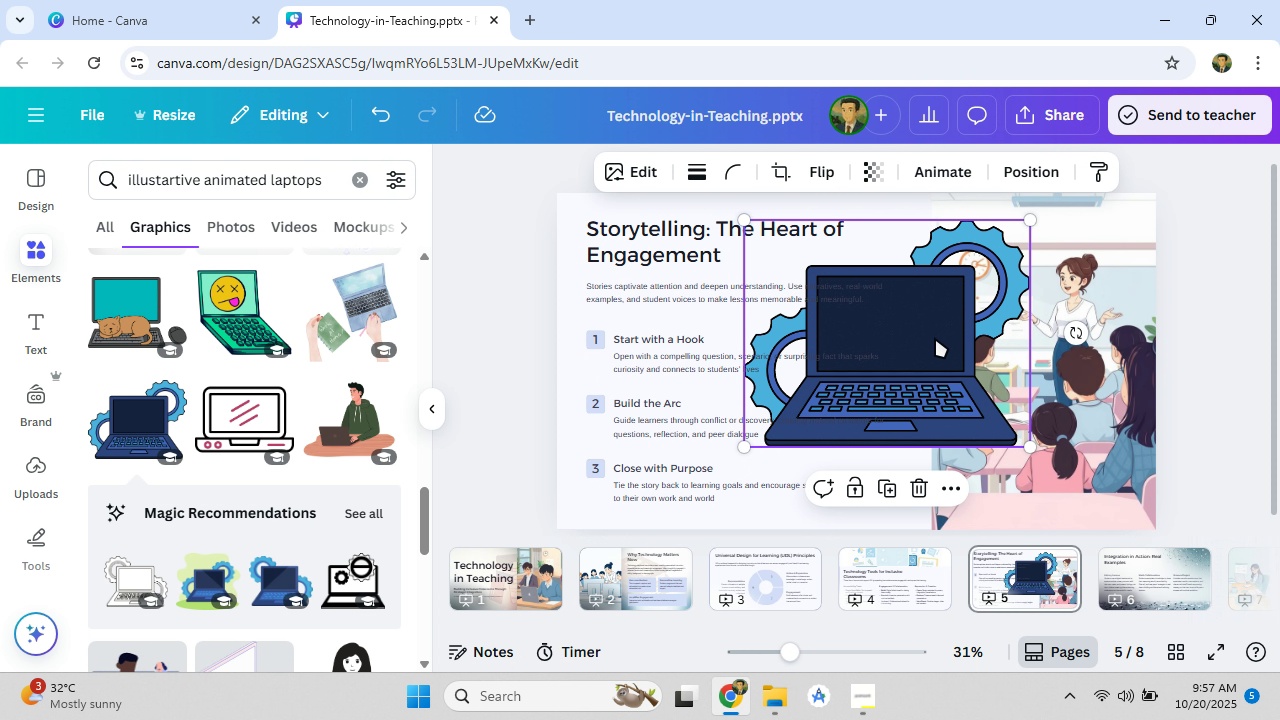 
left_click_drag(start_coordinate=[935, 338], to_coordinate=[935, 343])
 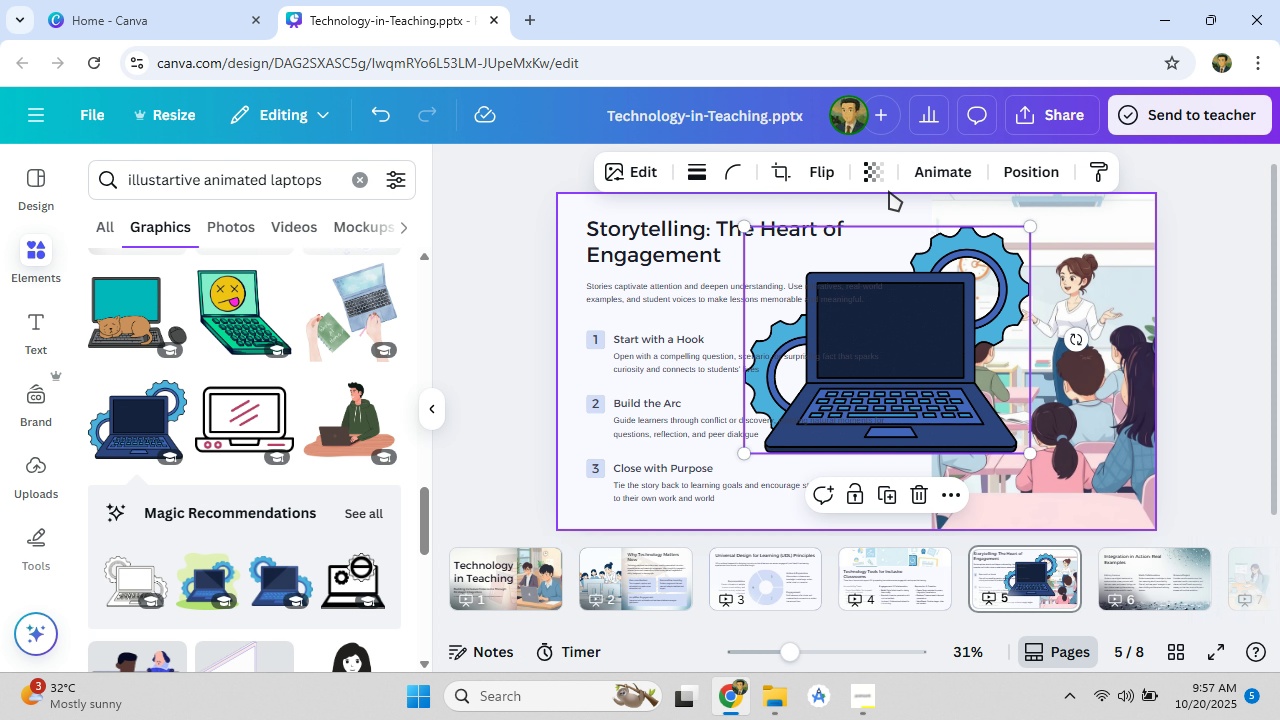 
left_click([886, 186])
 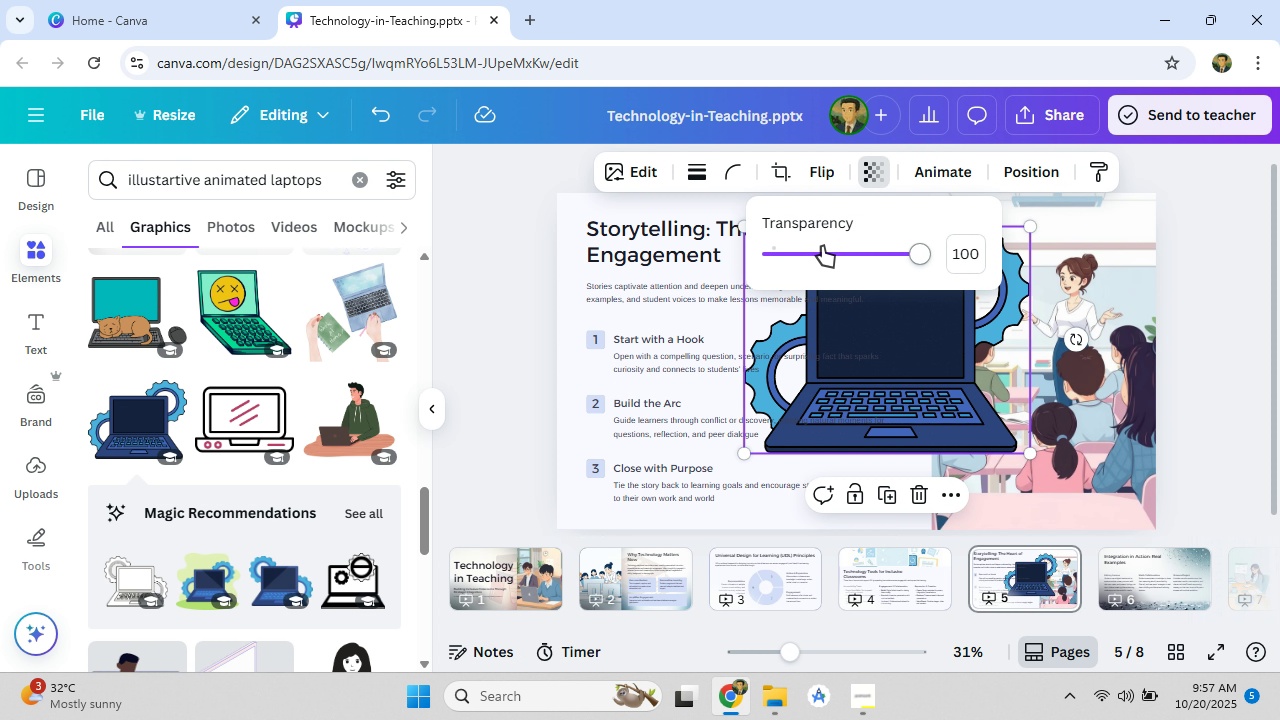 
left_click([822, 246])
 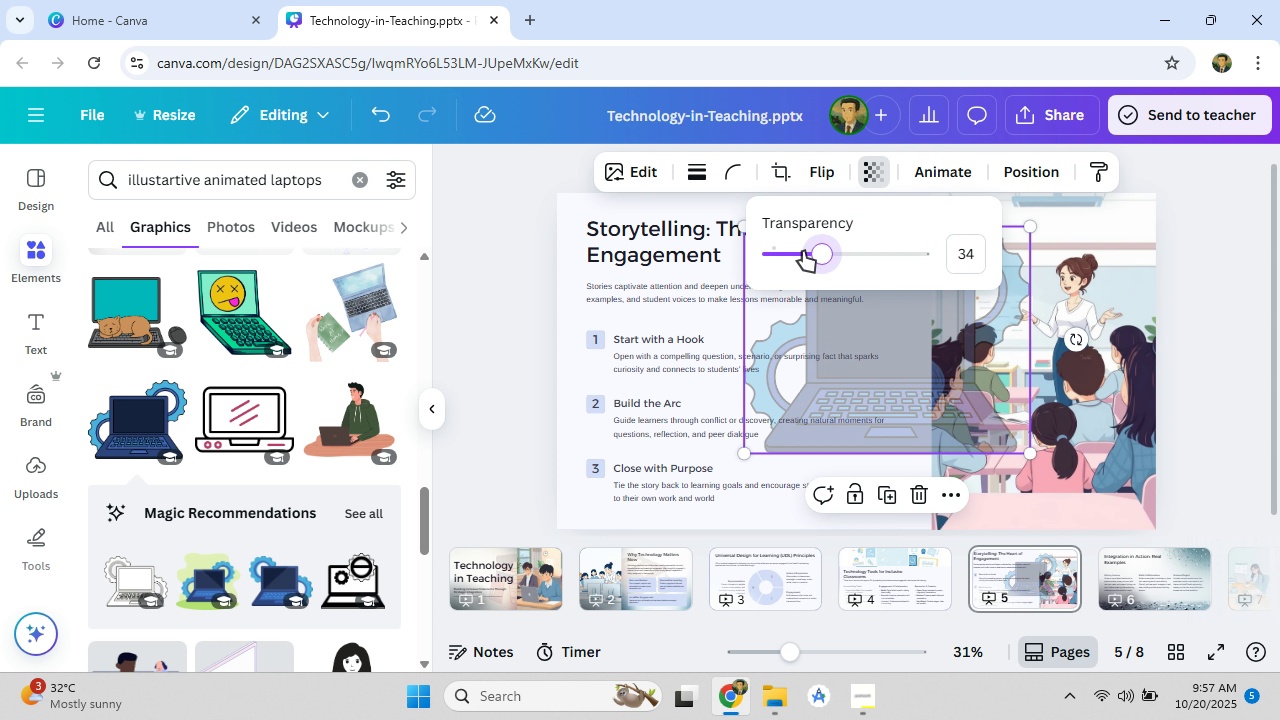 
left_click([803, 251])
 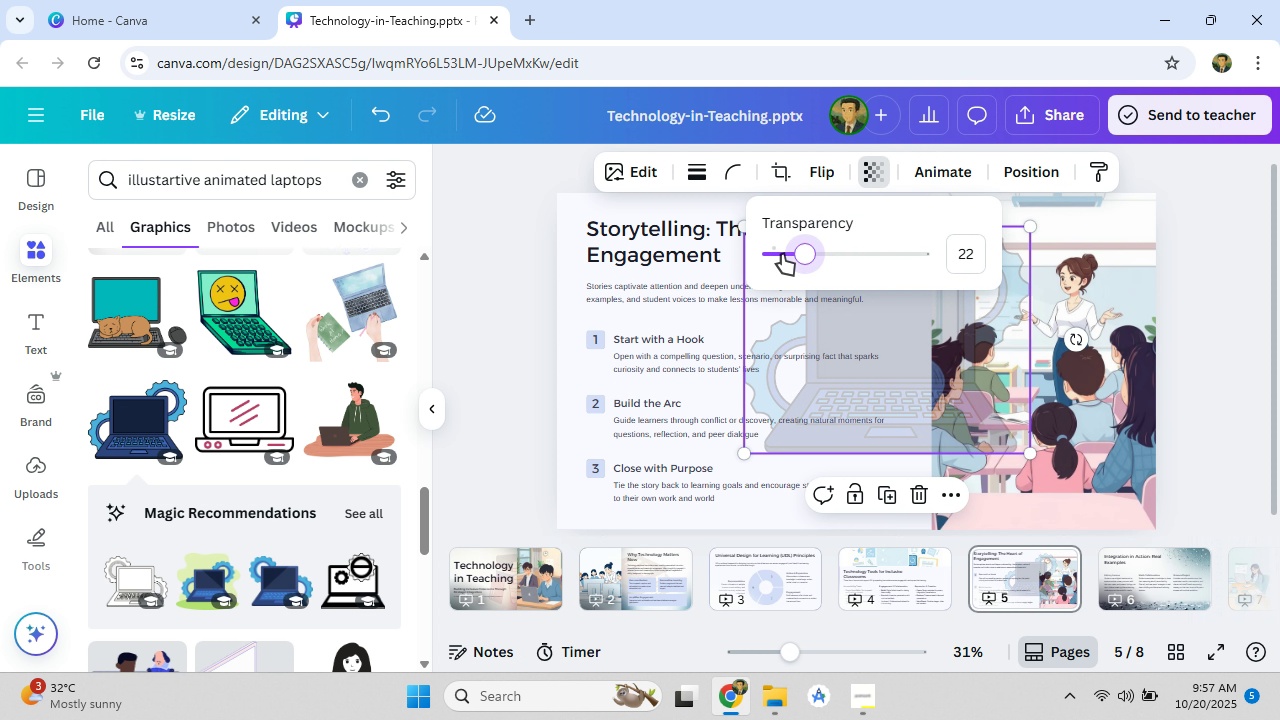 
left_click([782, 254])
 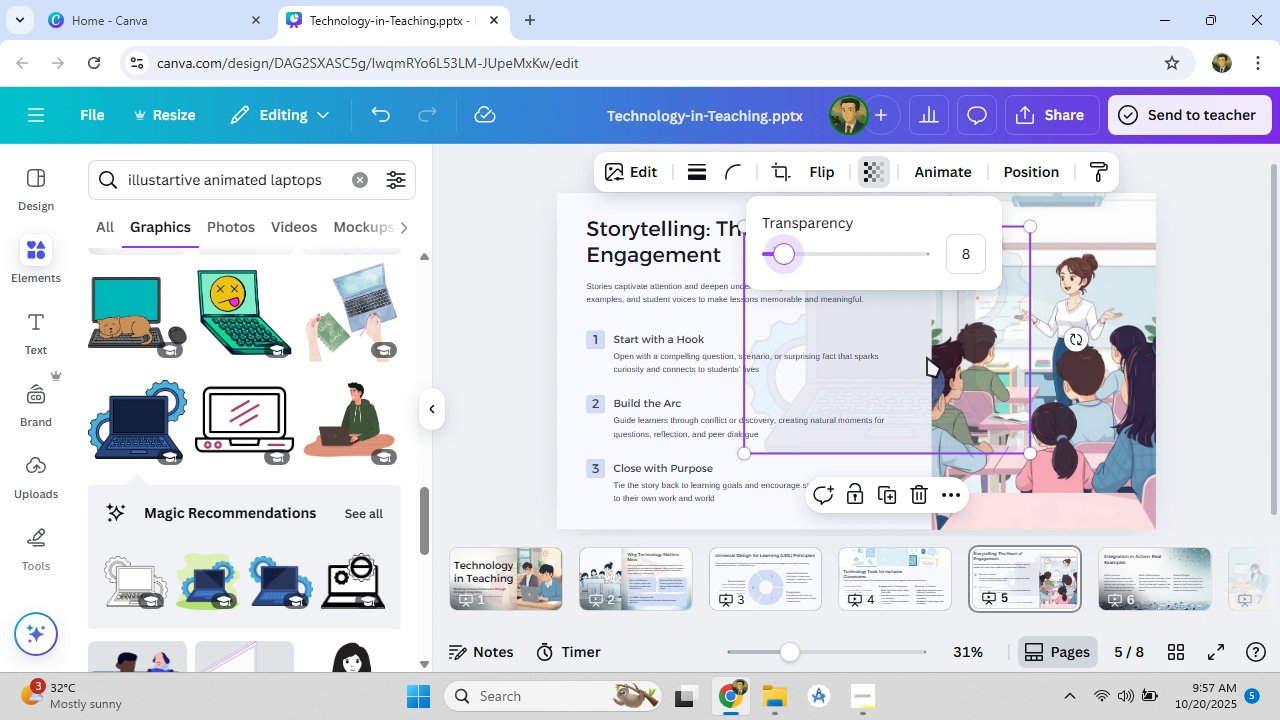 
left_click([949, 347])
 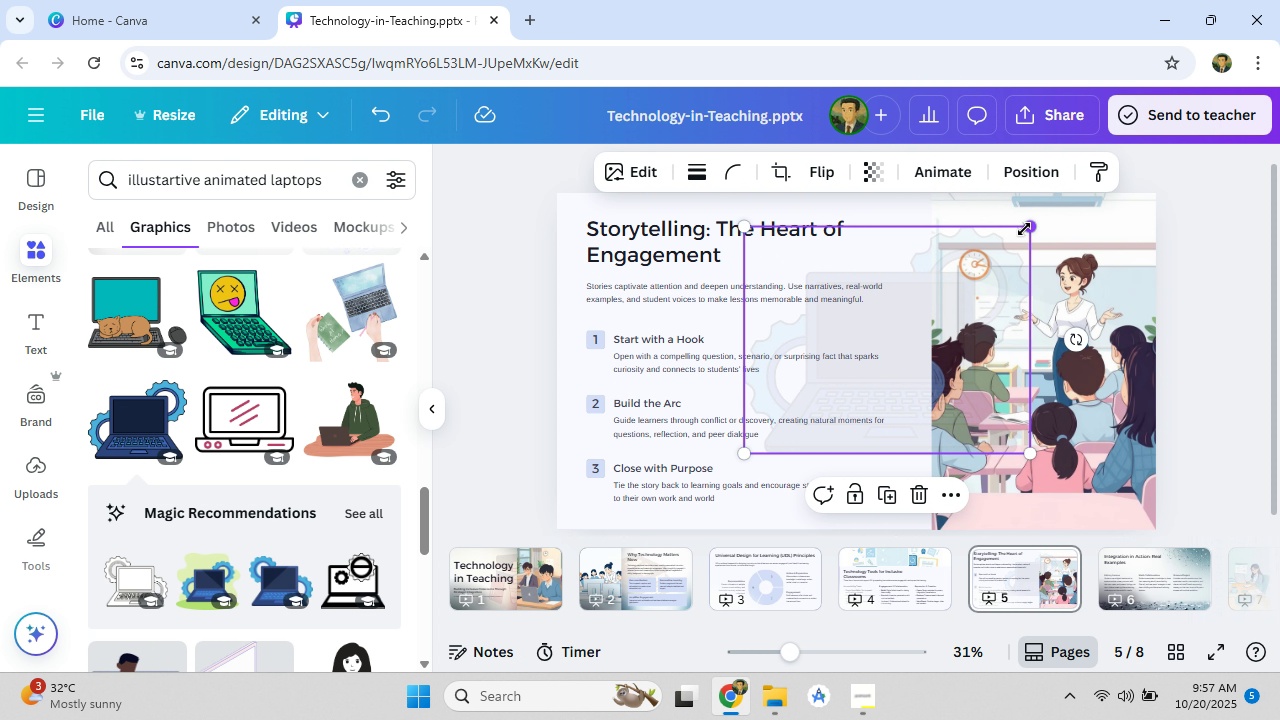 
right_click([1024, 229])
 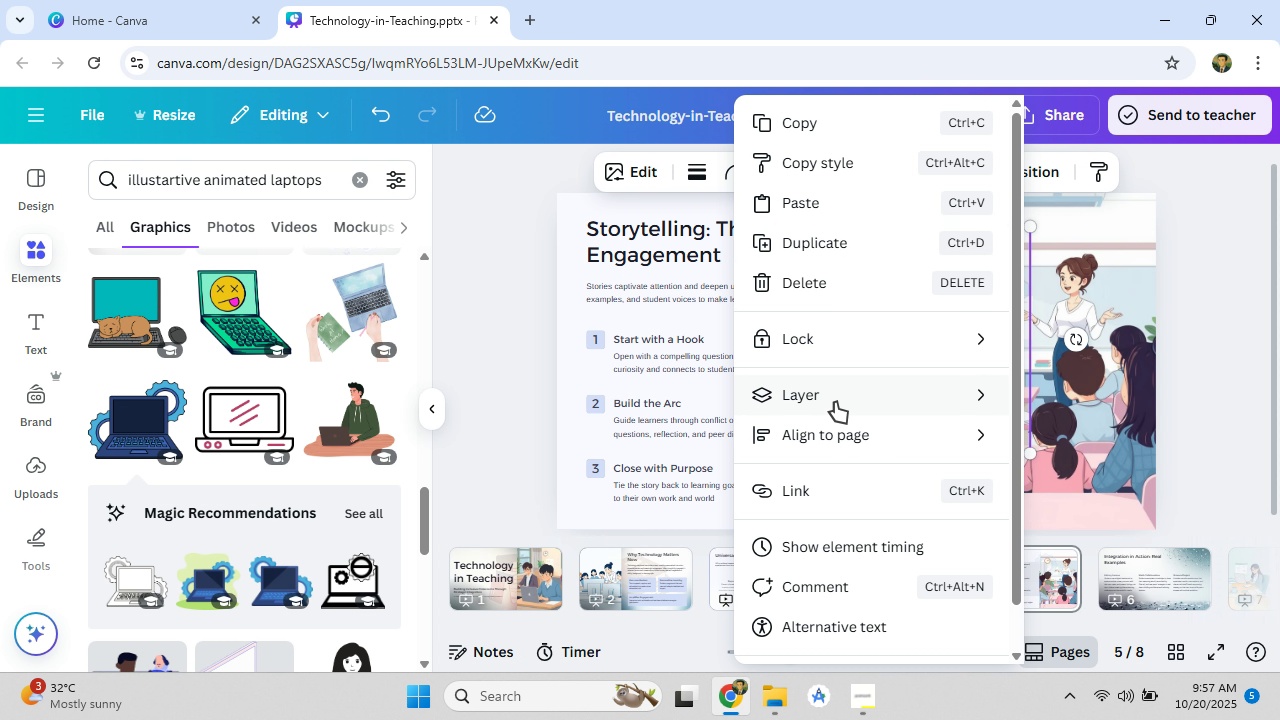 
left_click([835, 402])
 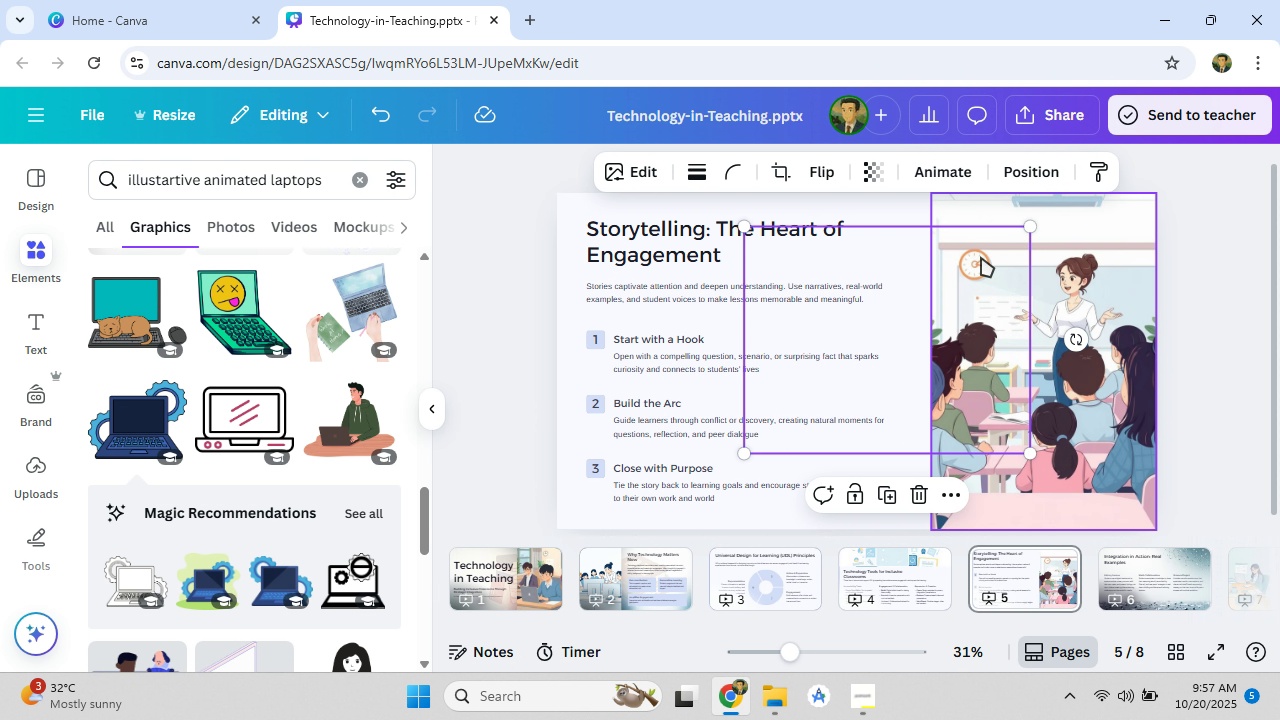 
wait(6.18)
 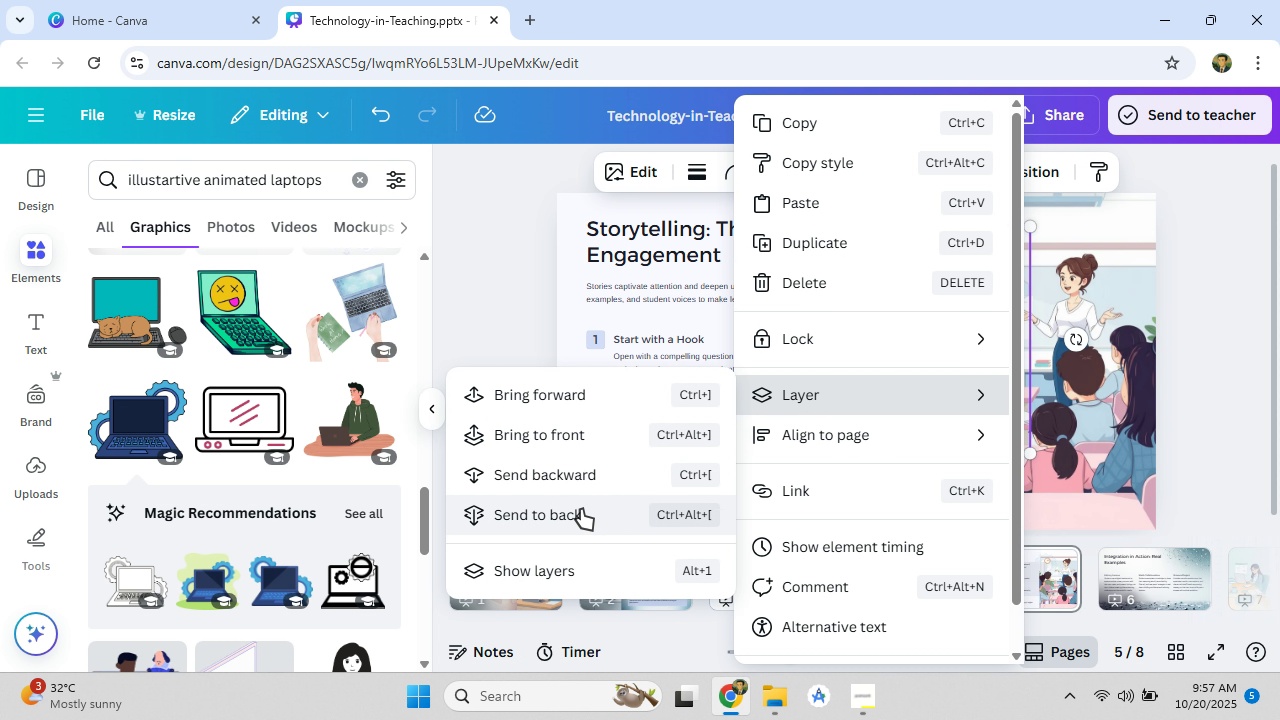 
right_click([1032, 226])
 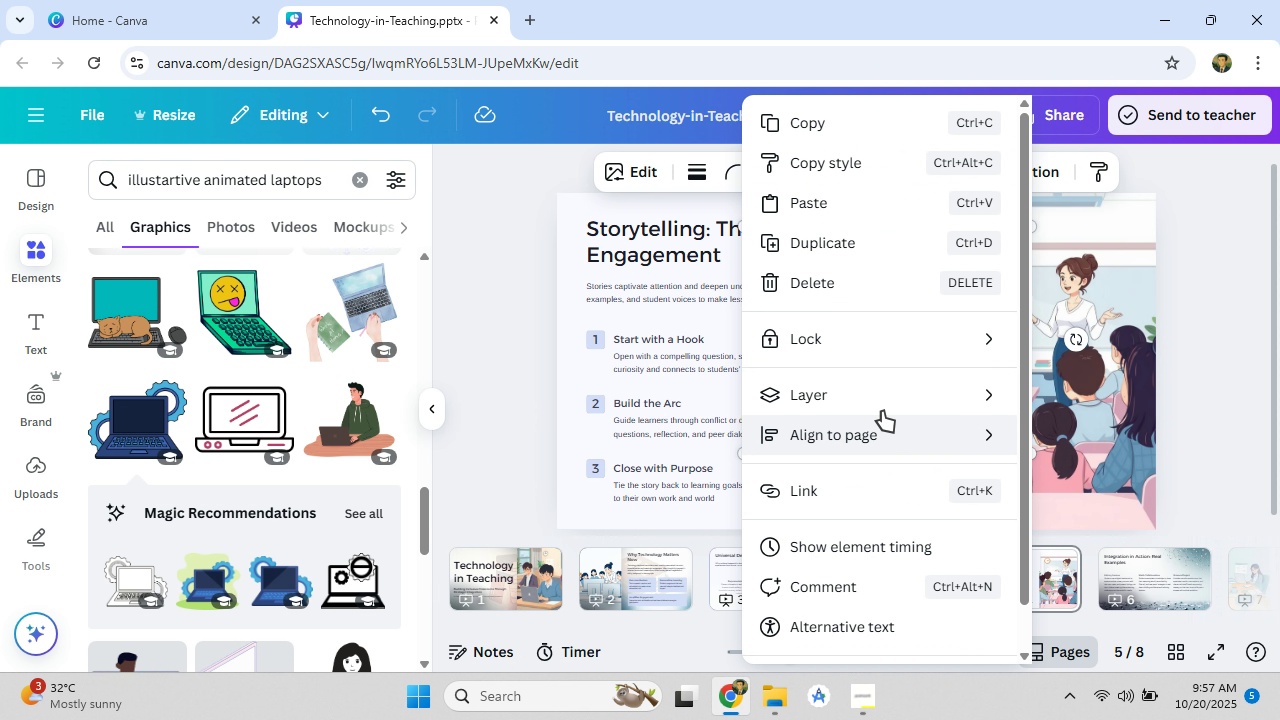 
left_click([882, 399])
 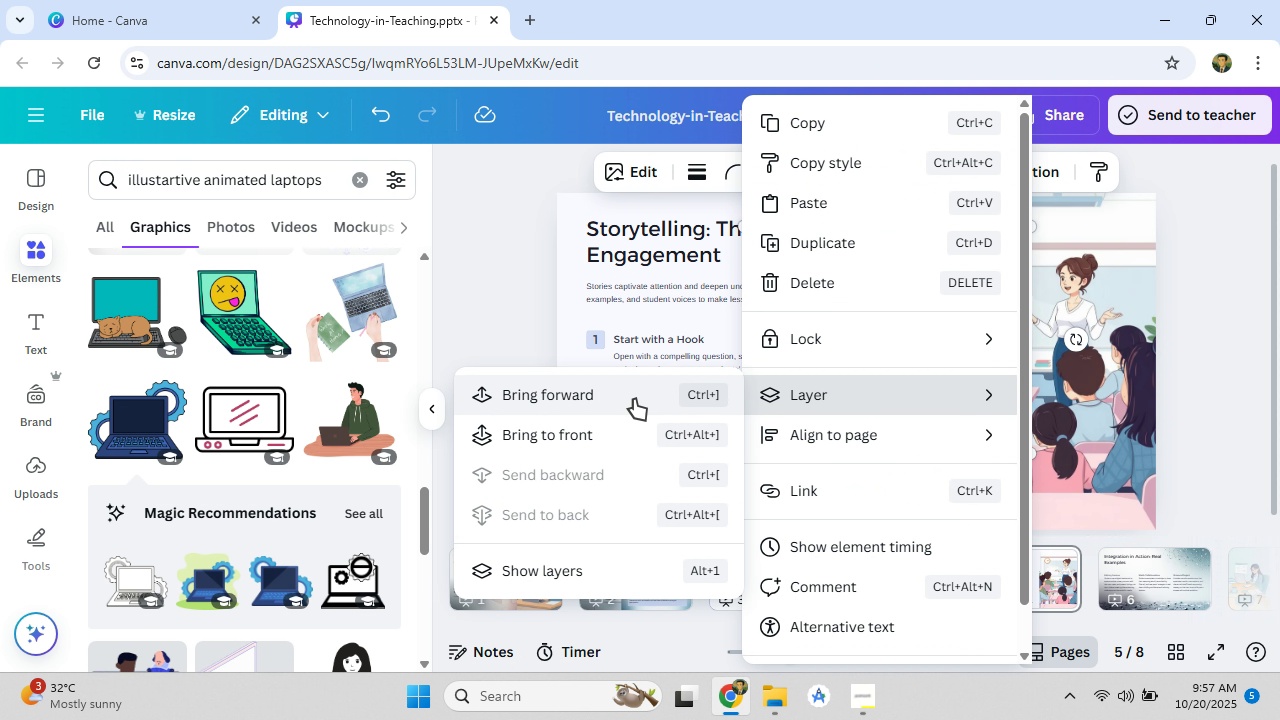 
left_click([634, 399])
 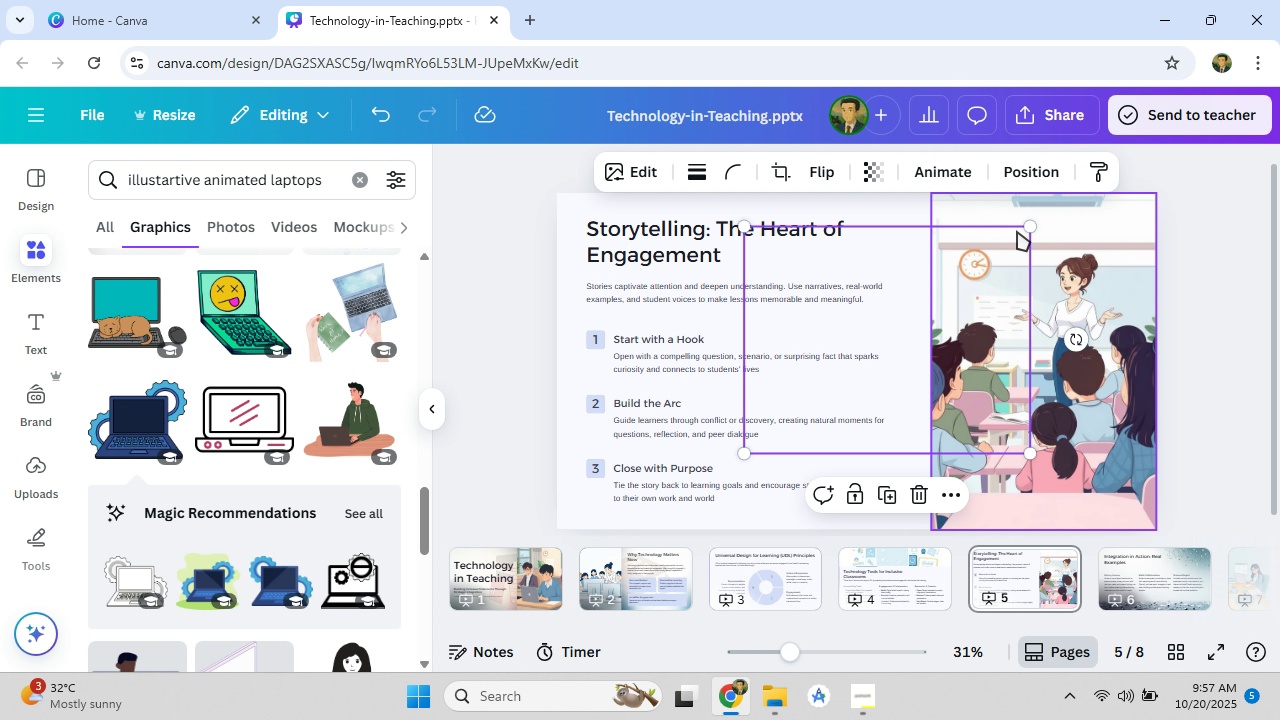 
right_click([1029, 229])
 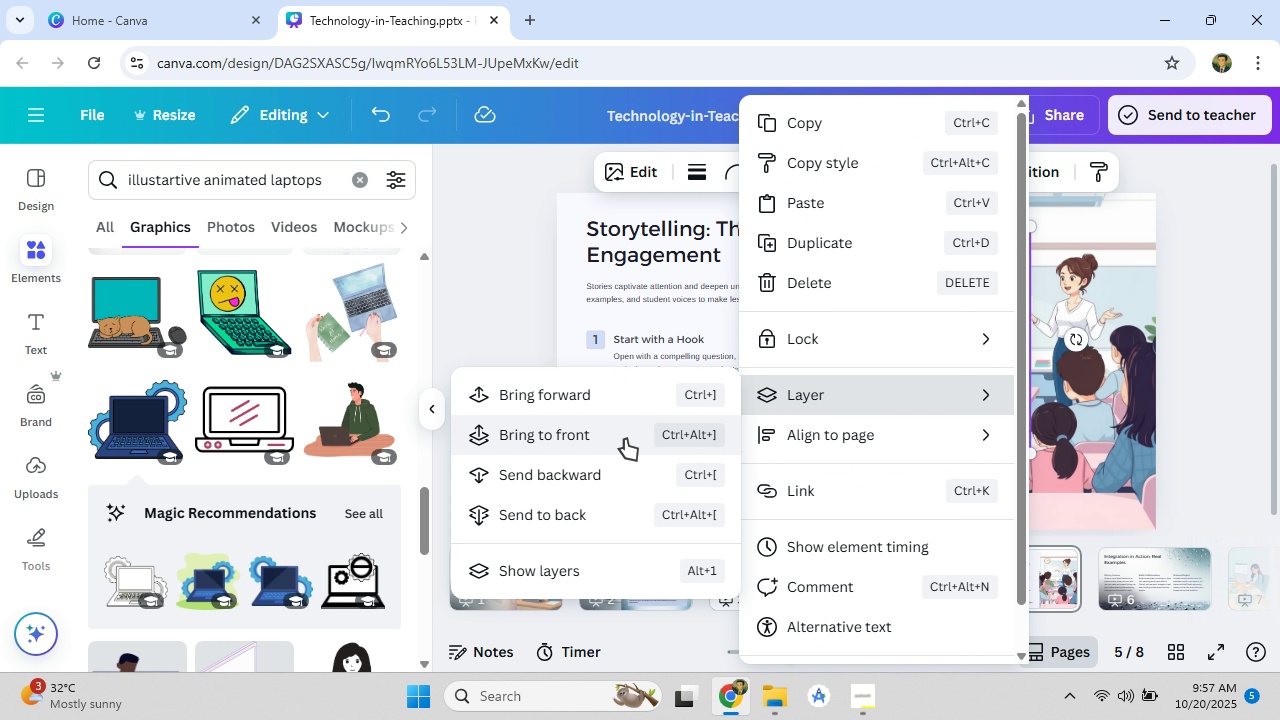 
left_click([615, 439])
 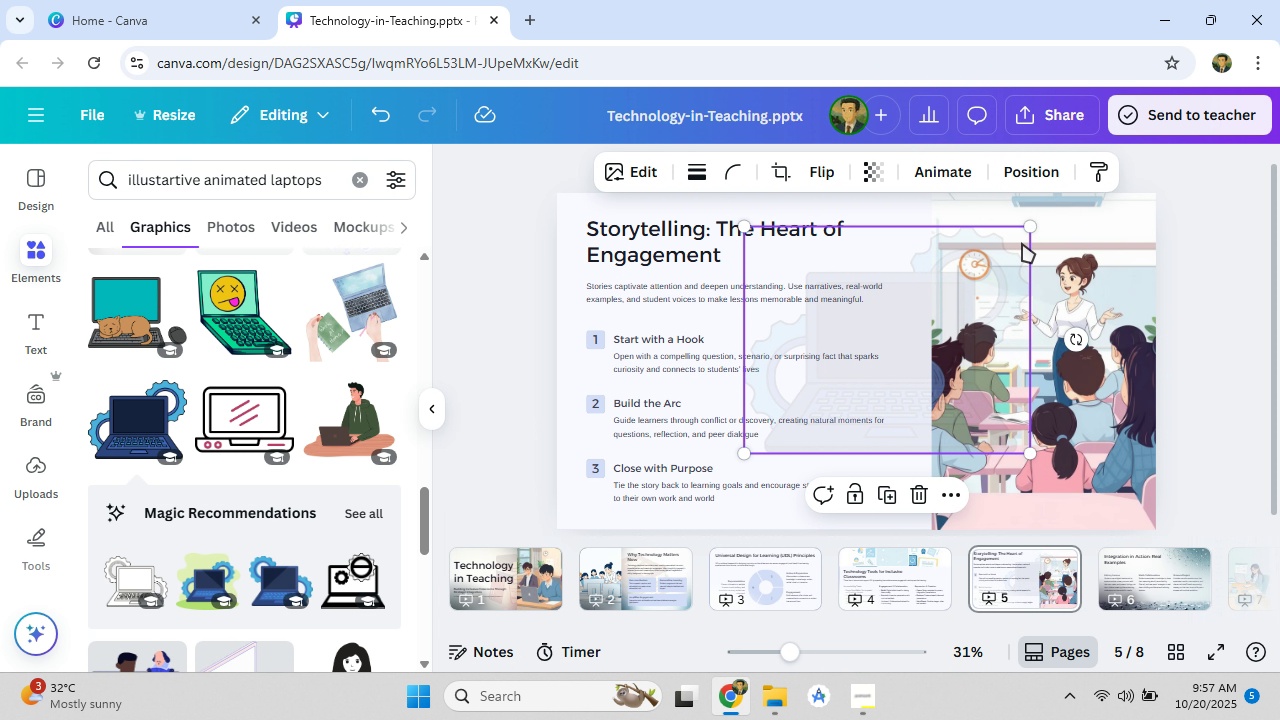 
right_click([1025, 231])
 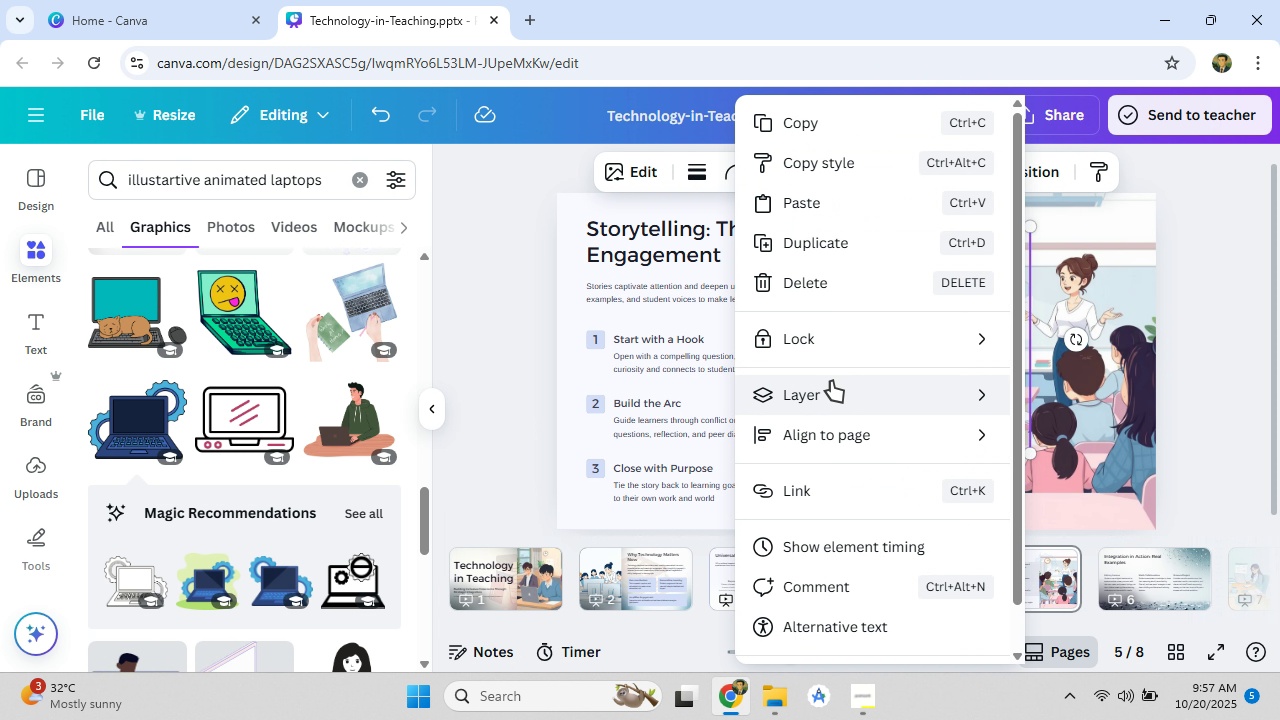 
left_click([831, 382])
 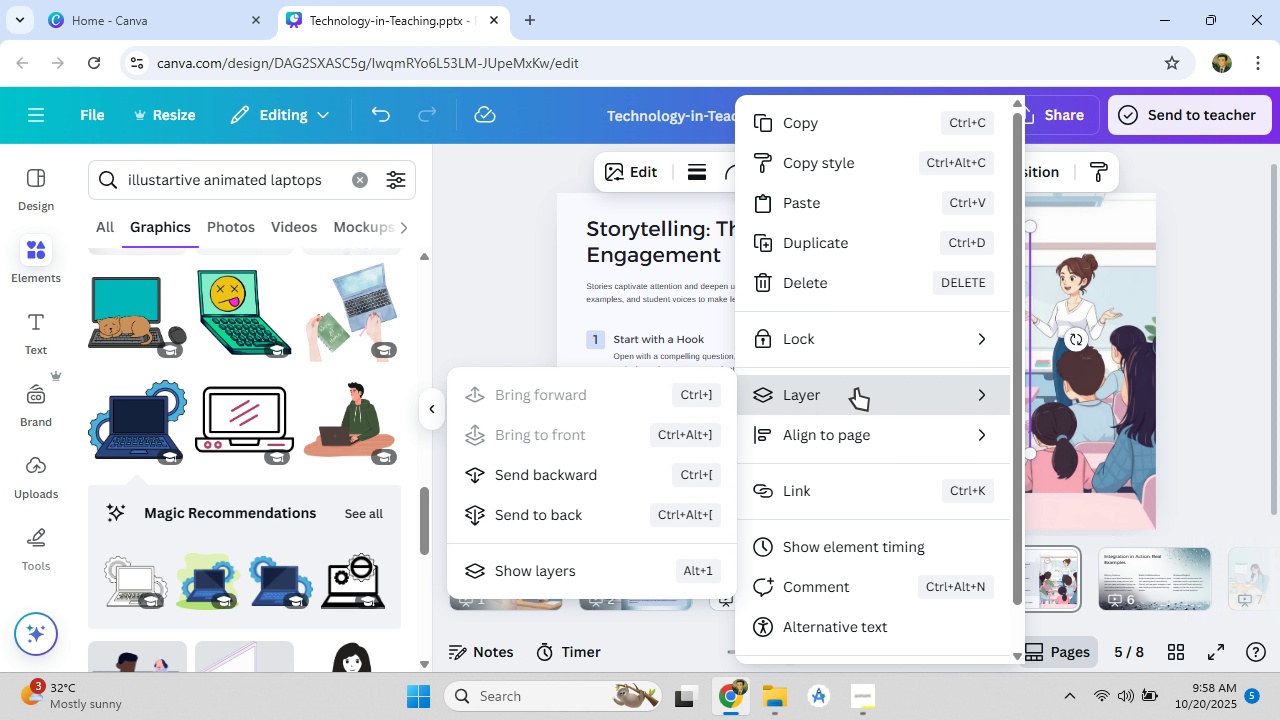 
left_click([542, 463])
 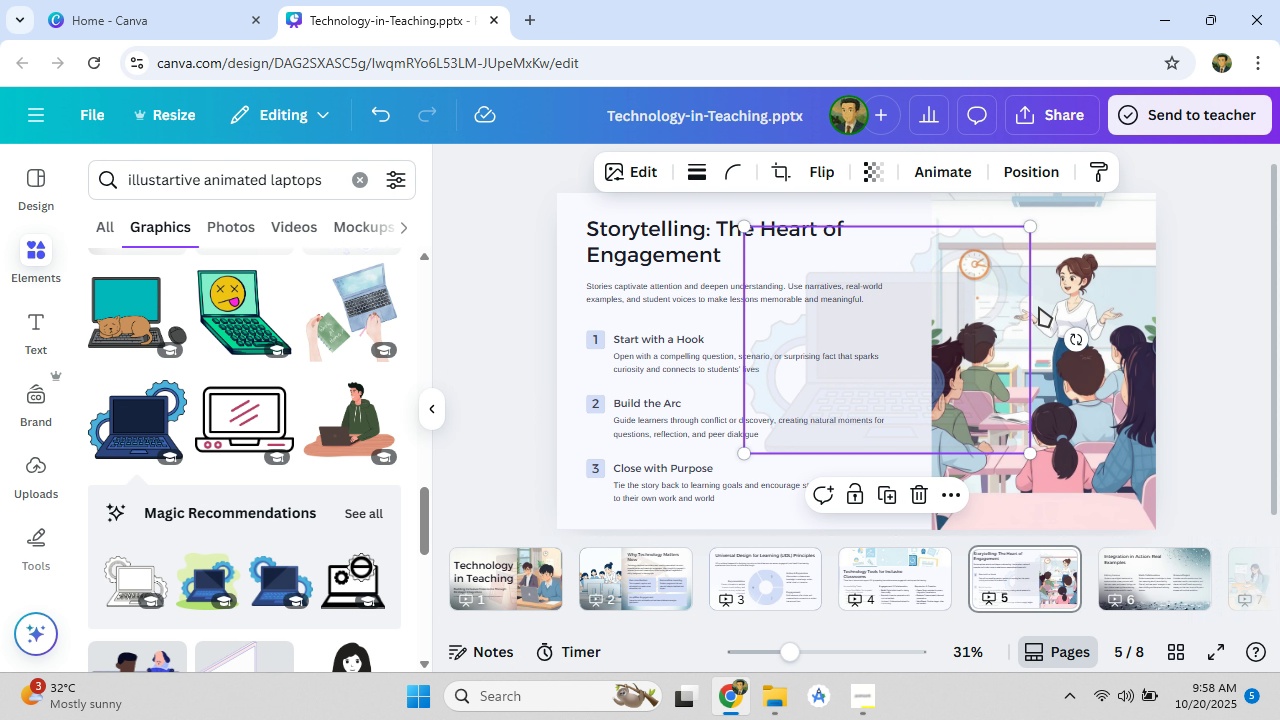 
left_click([1128, 251])
 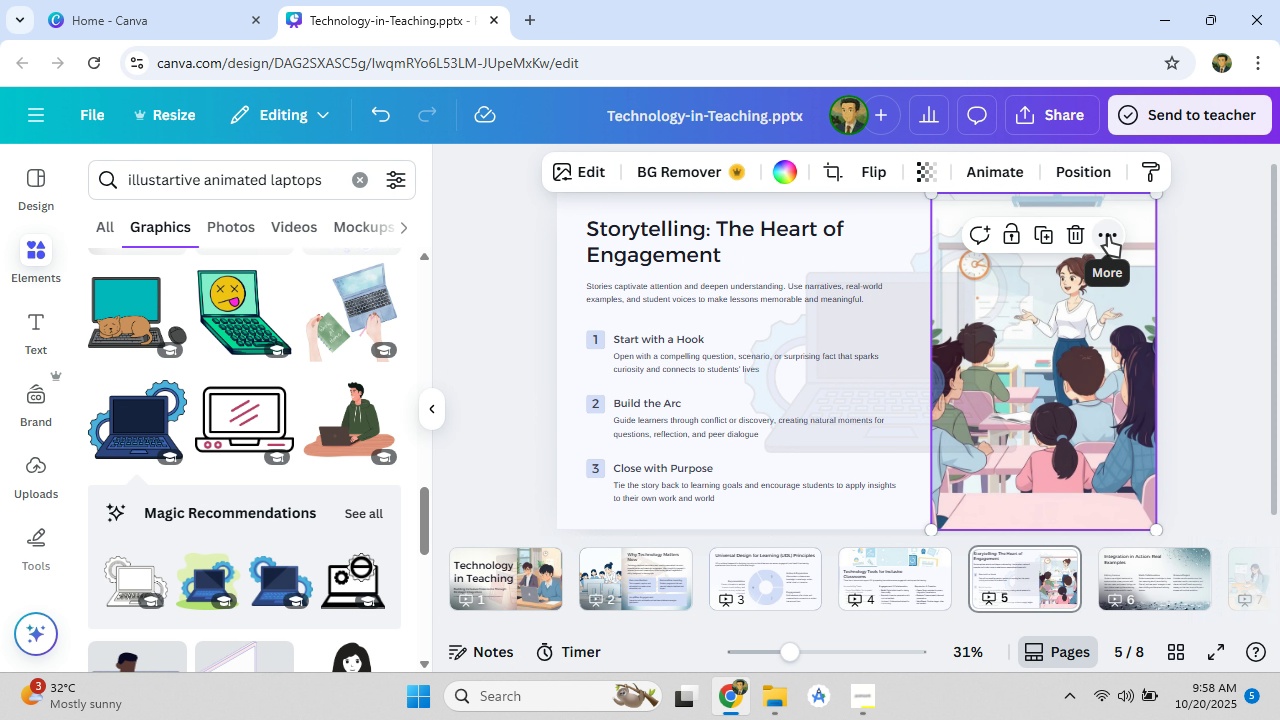 
right_click([1136, 242])
 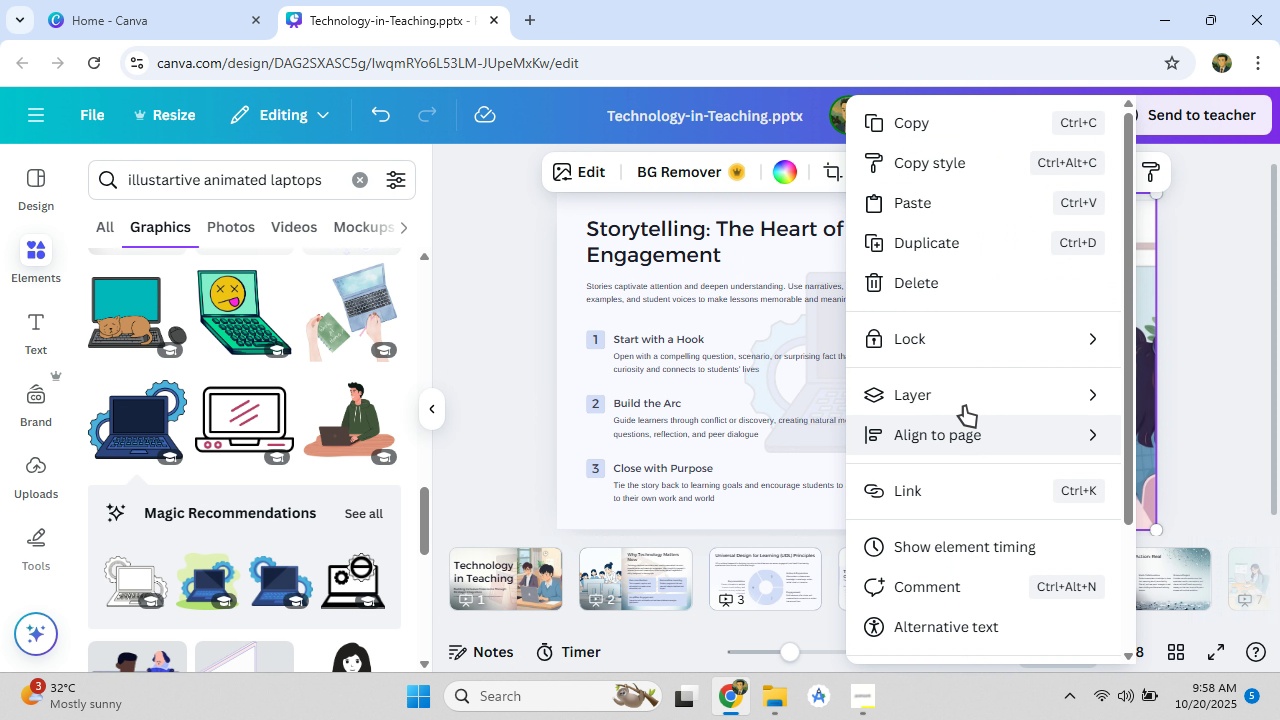 
left_click([964, 402])
 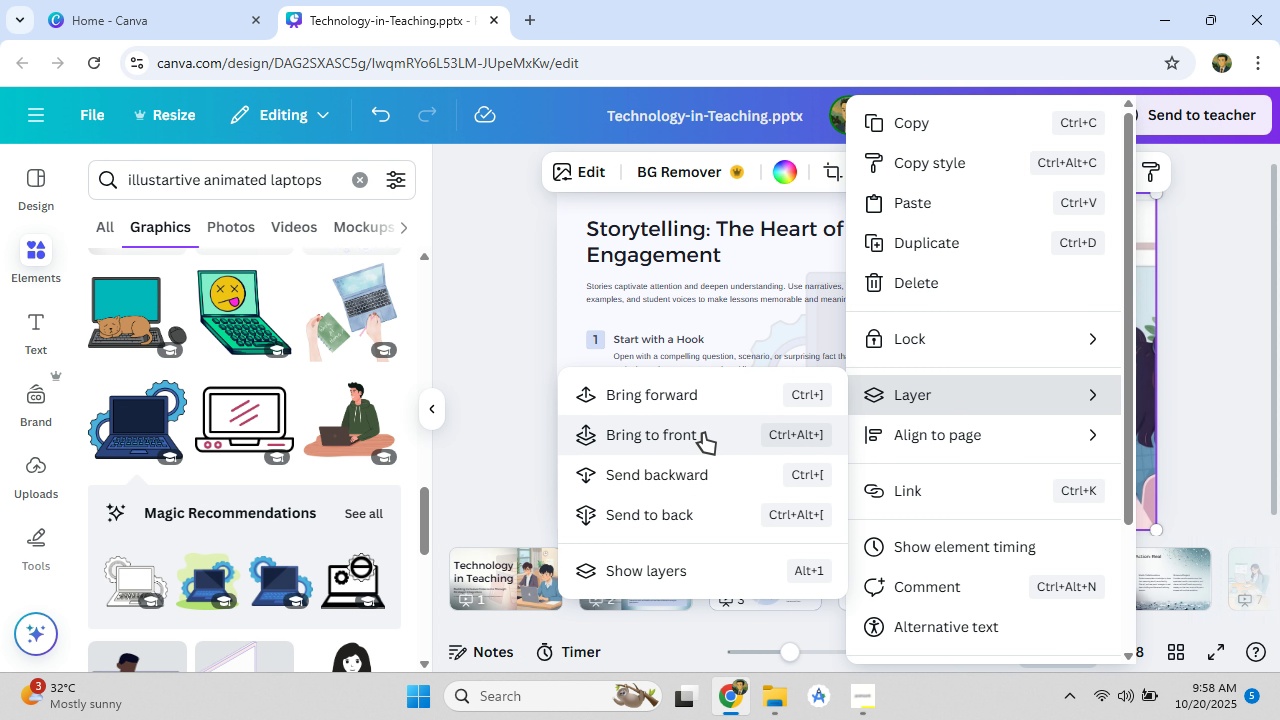 
left_click([703, 433])
 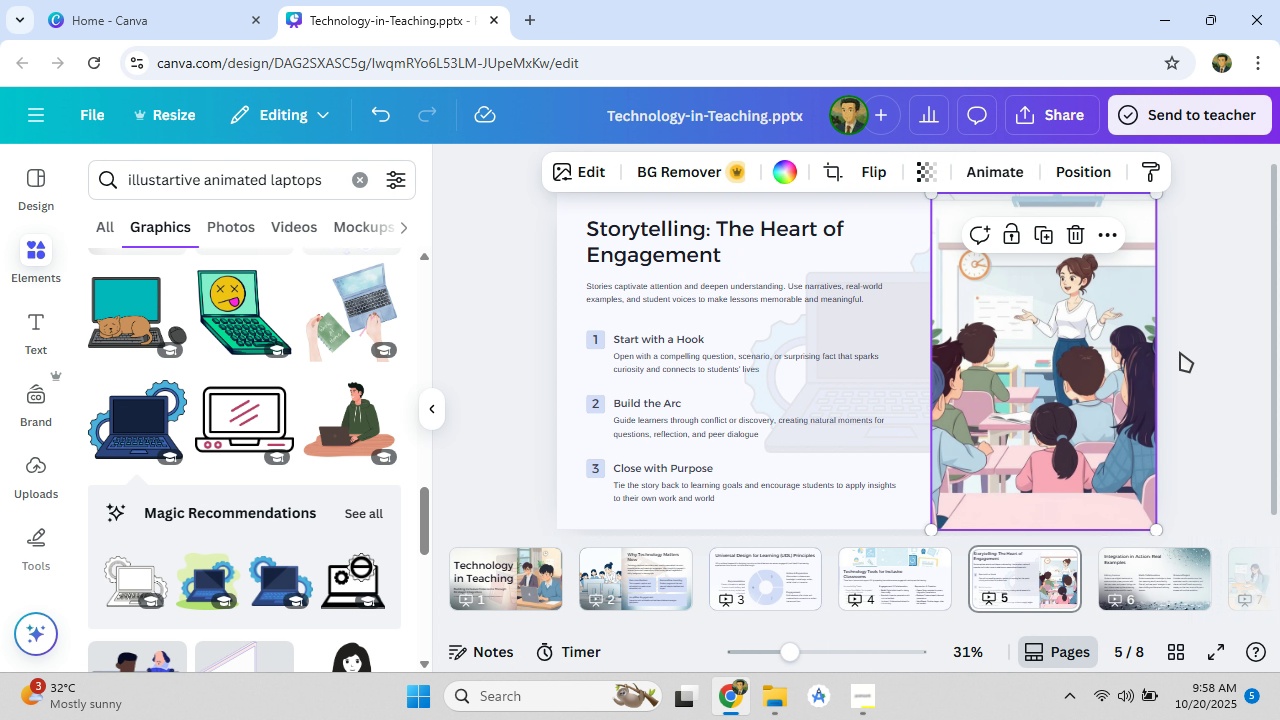 
left_click([1196, 349])
 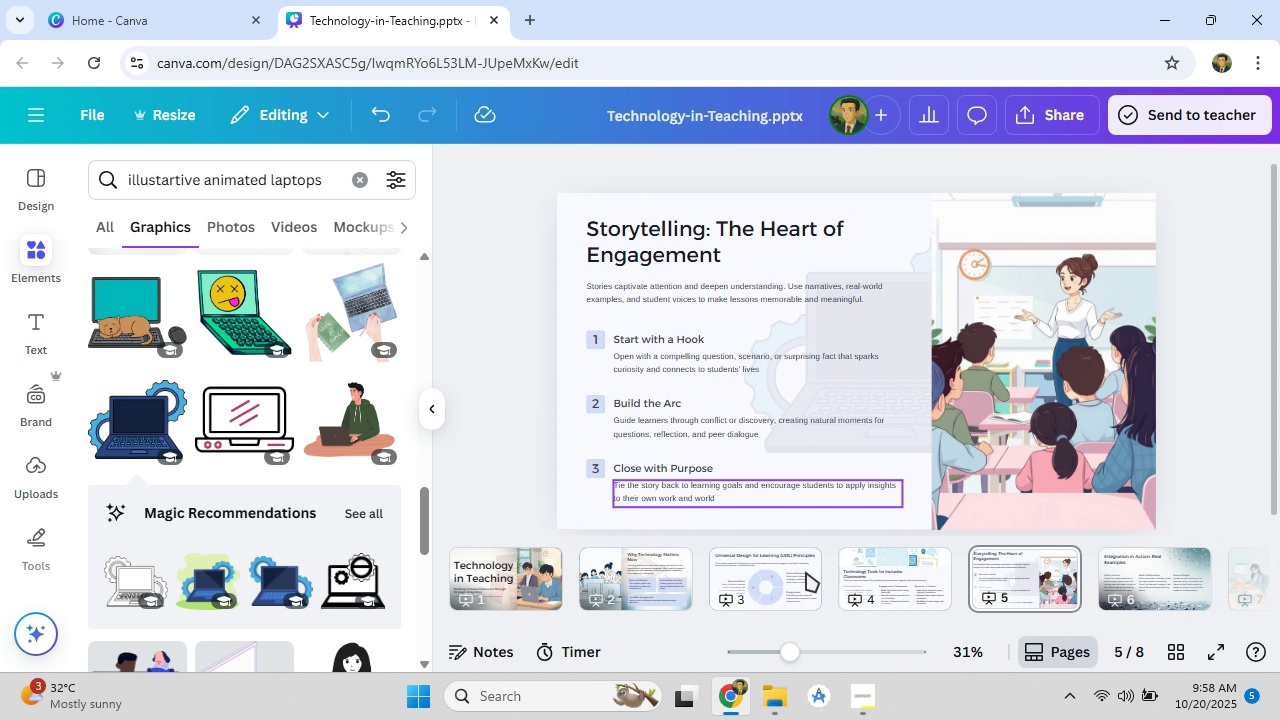 
left_click([1093, 581])
 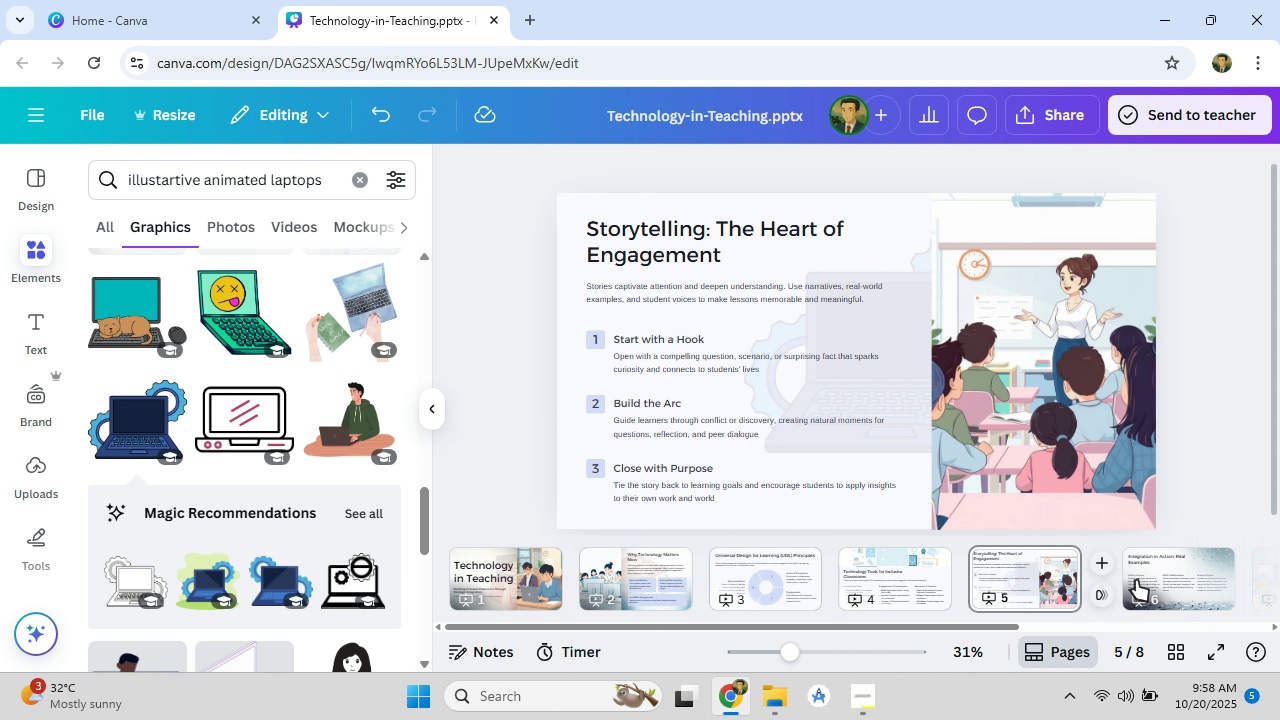 
left_click([1136, 580])
 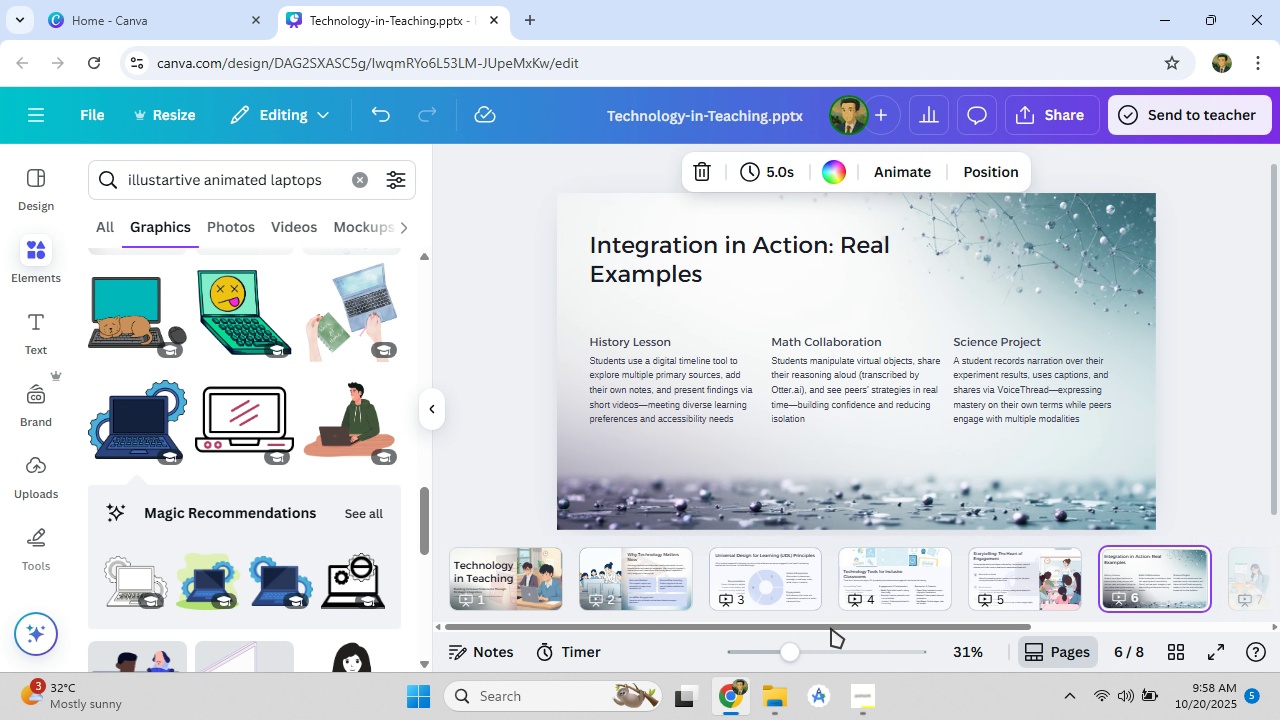 
left_click_drag(start_coordinate=[829, 628], to_coordinate=[582, 614])
 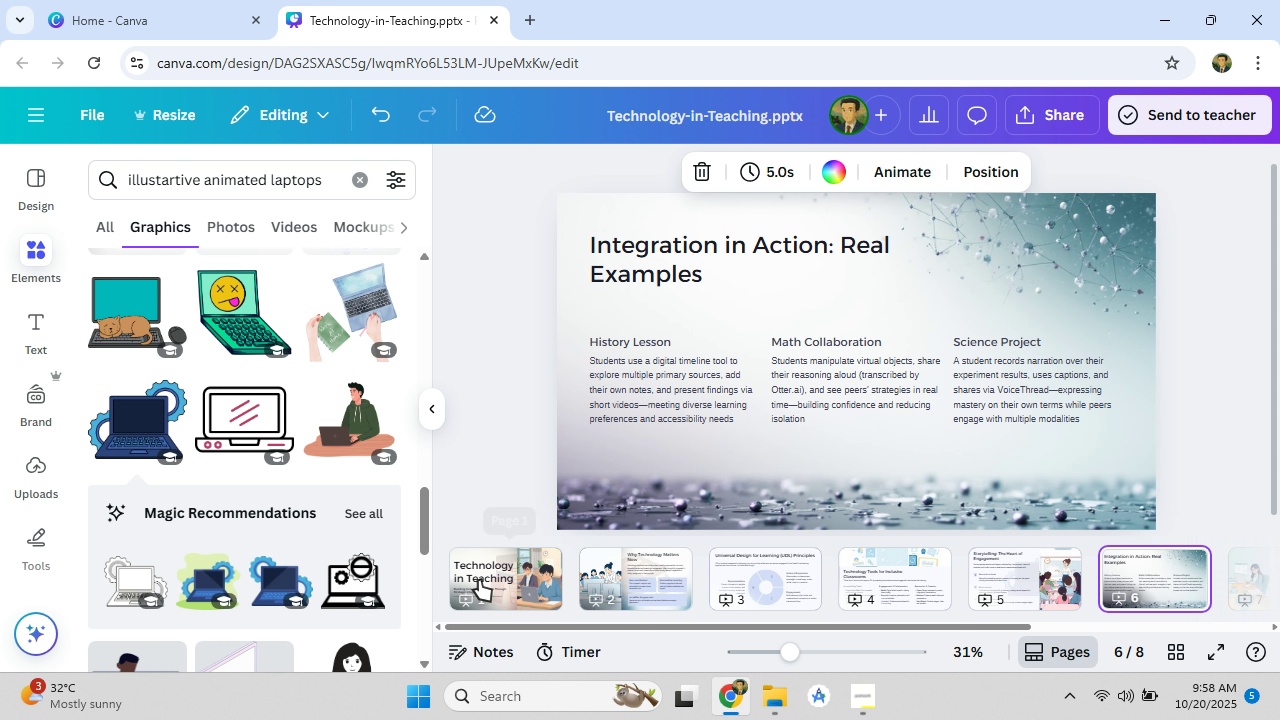 
left_click([479, 580])
 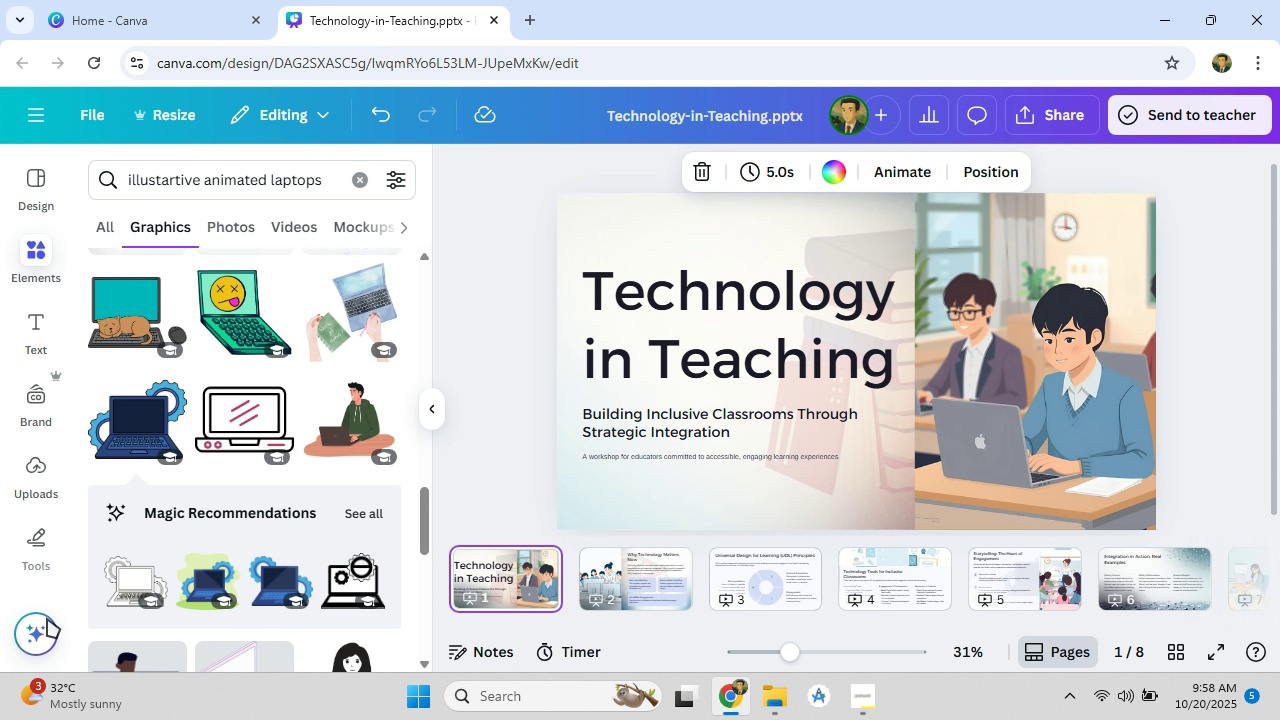 
left_click([37, 638])
 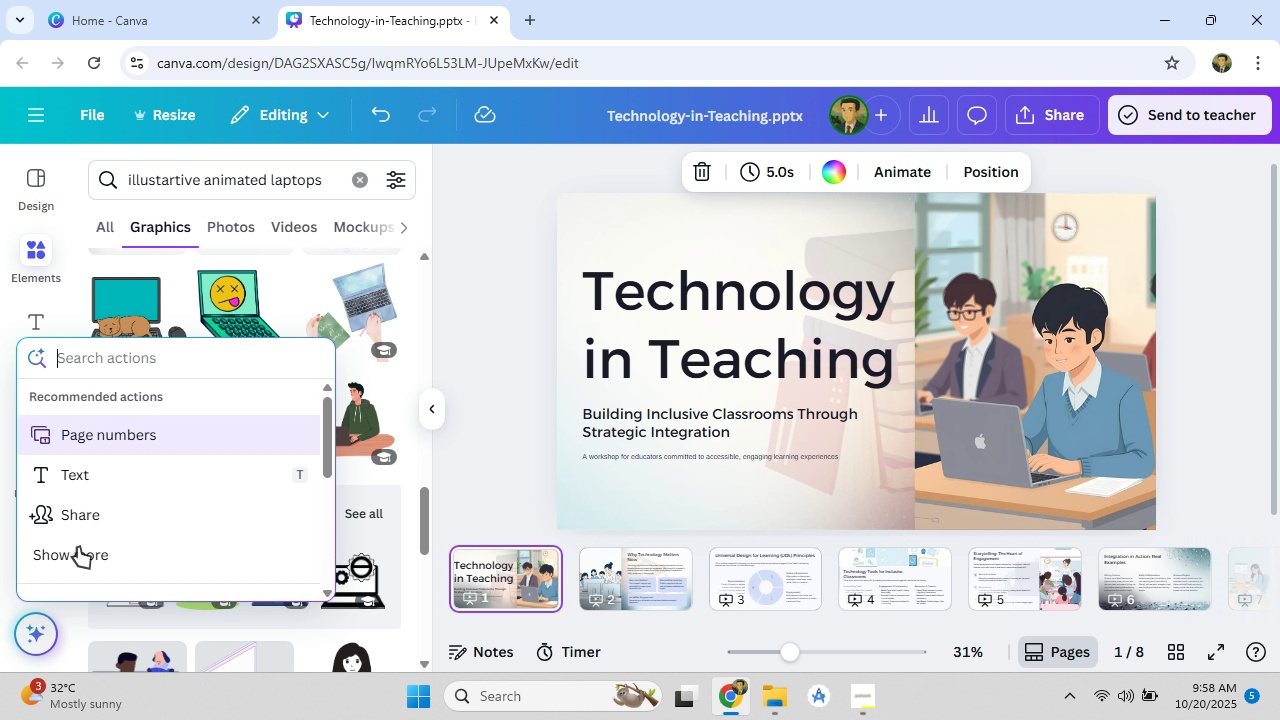 
scroll: coordinate [84, 537], scroll_direction: down, amount: 2.0
 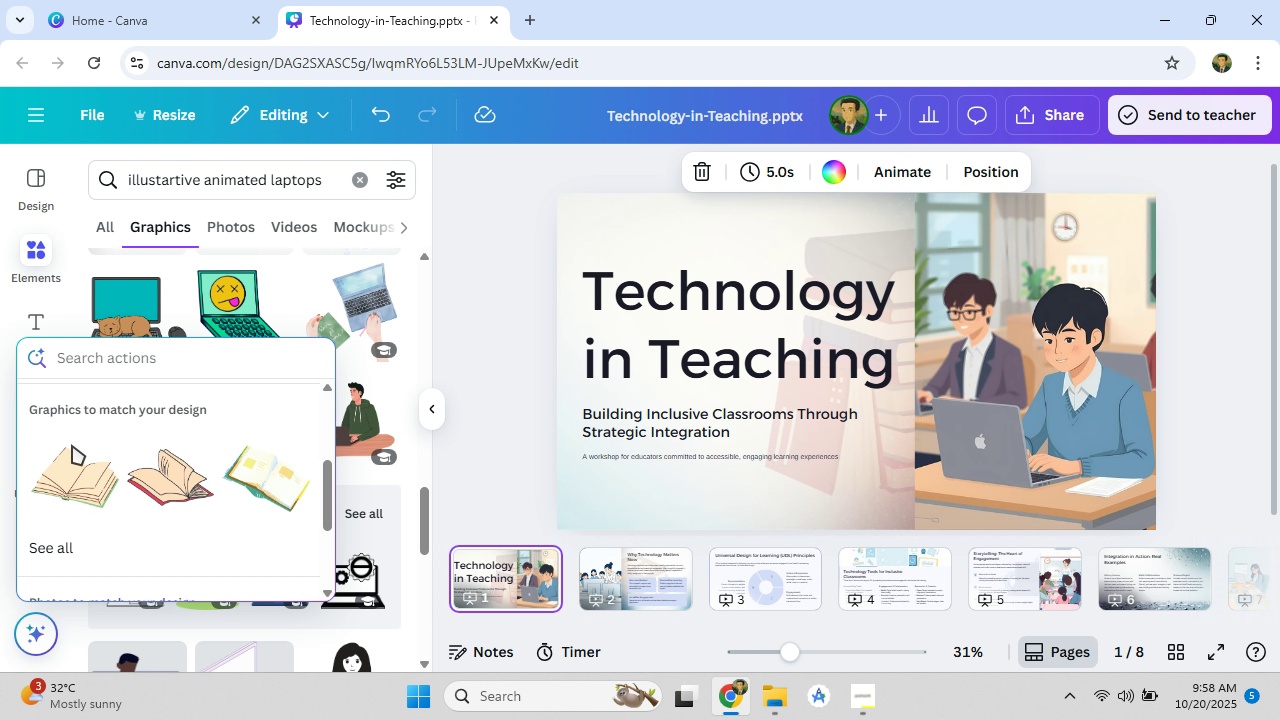 
scroll: coordinate [71, 520], scroll_direction: up, amount: 1.0
 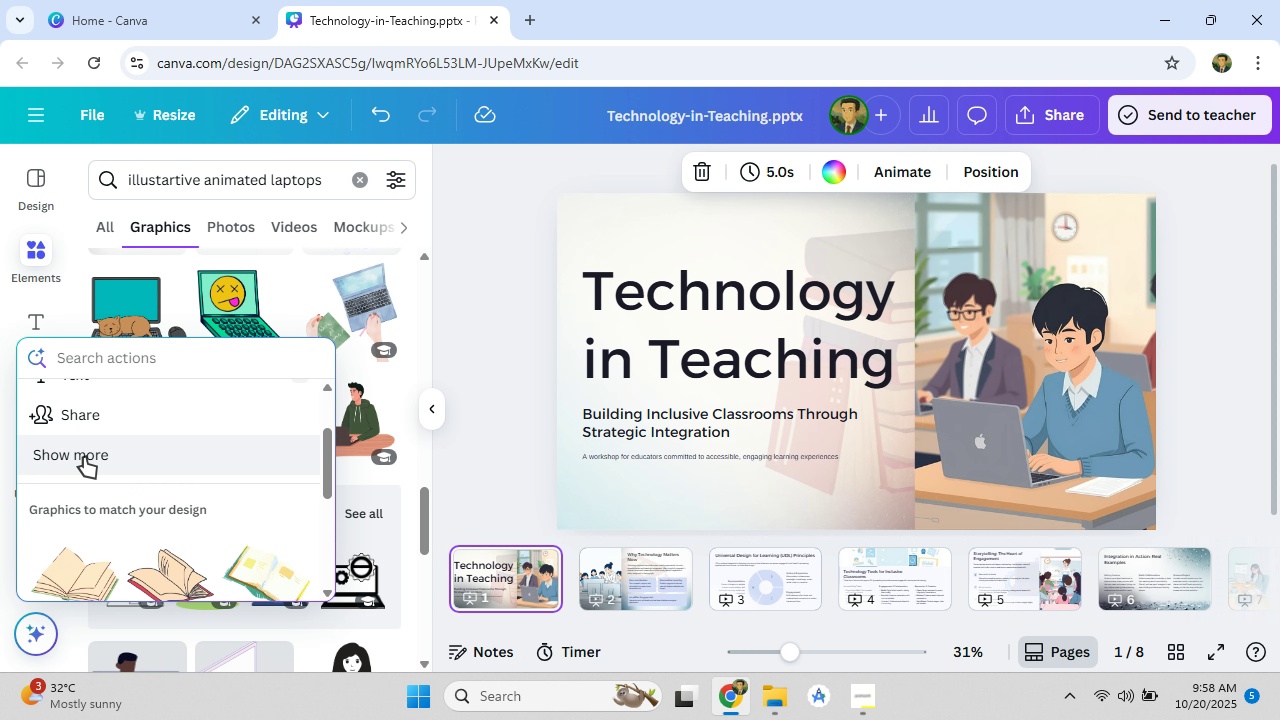 
left_click([84, 457])
 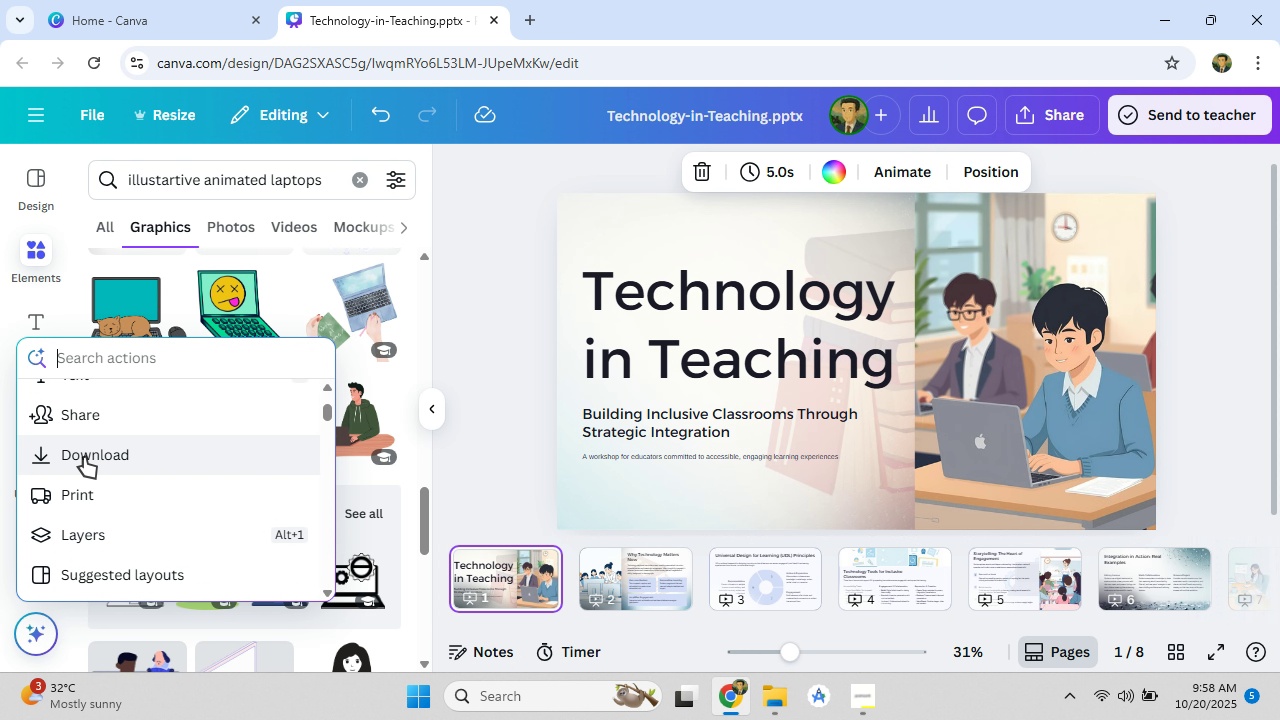 
scroll: coordinate [75, 493], scroll_direction: down, amount: 10.0
 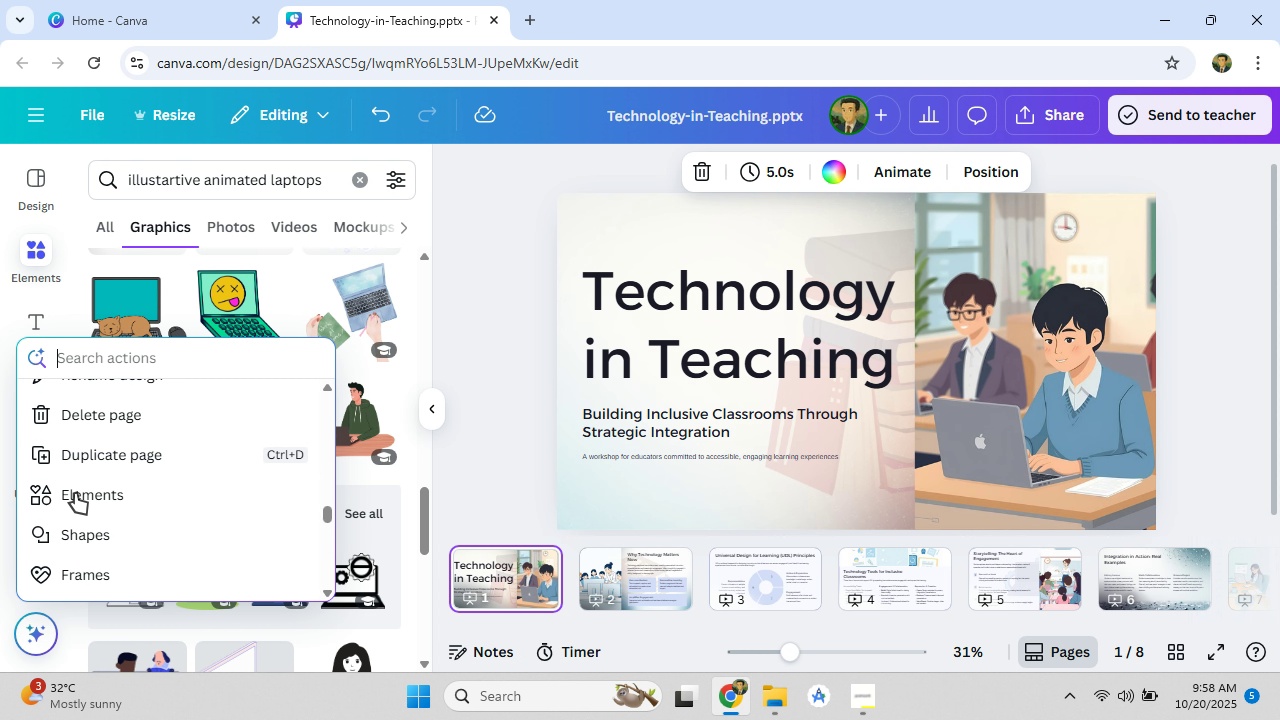 
scroll: coordinate [75, 493], scroll_direction: up, amount: 11.0
 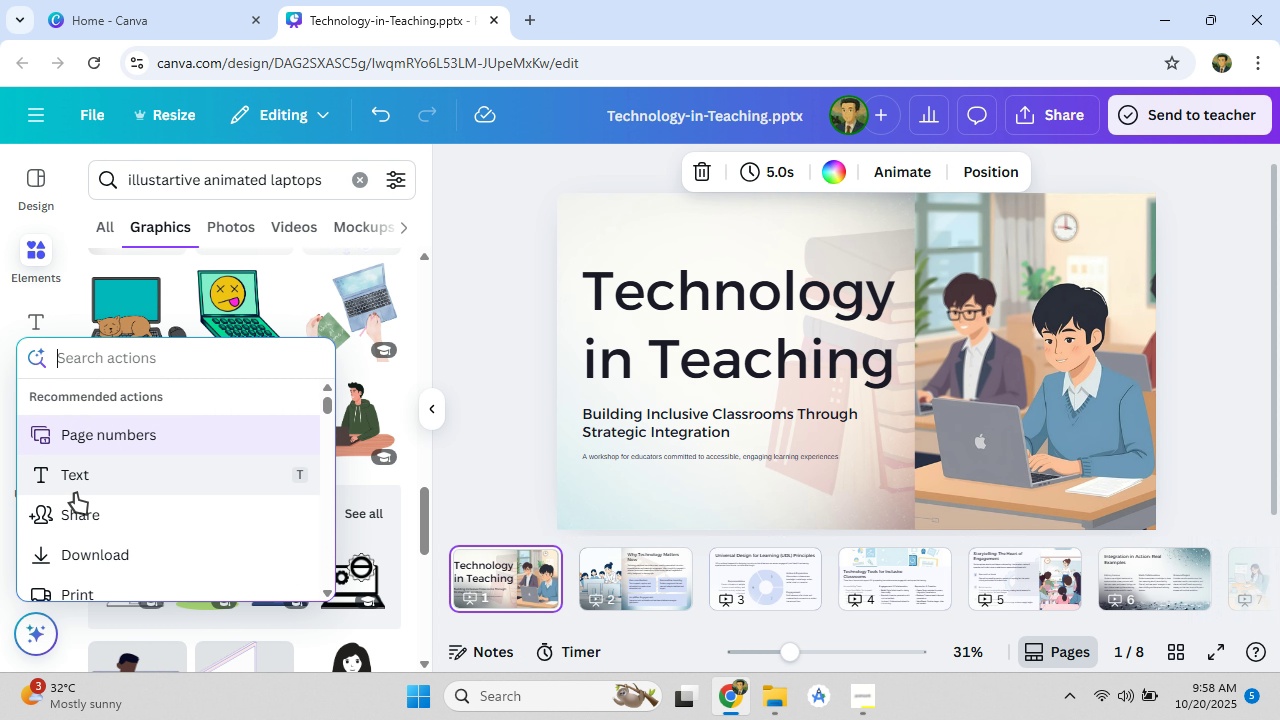 
scroll: coordinate [75, 493], scroll_direction: down, amount: 5.0
 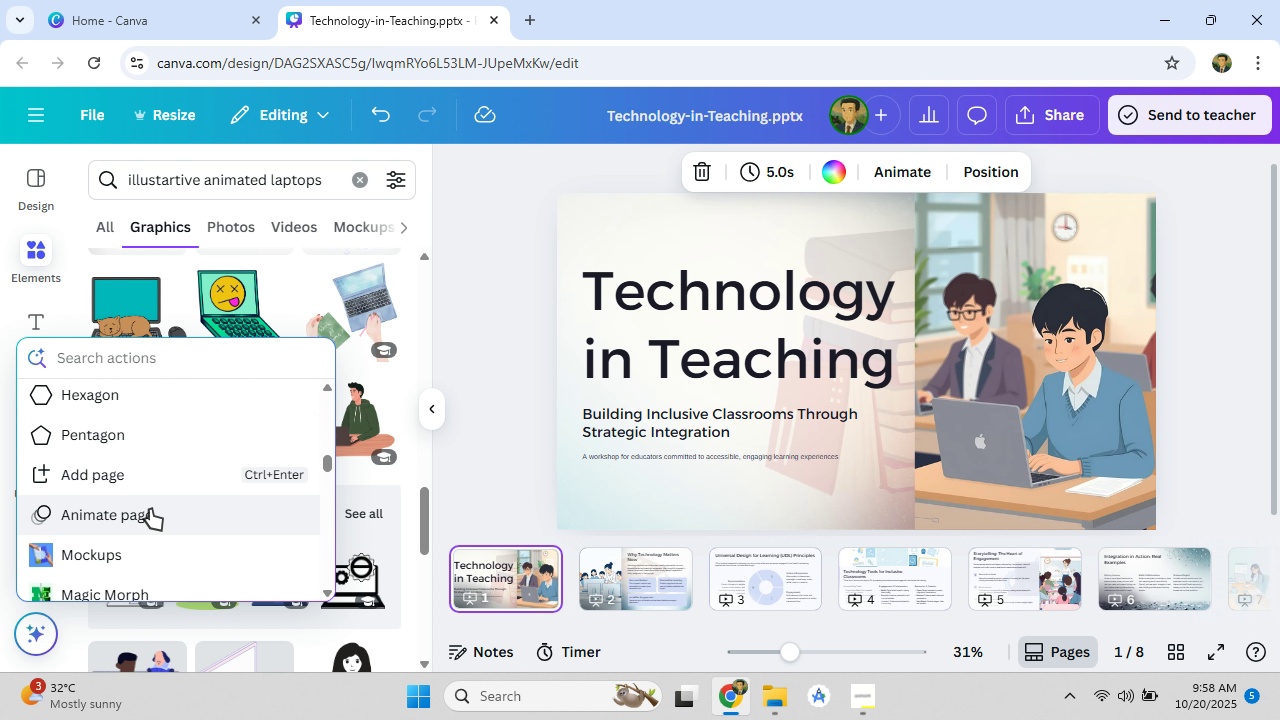 
left_click([150, 509])
 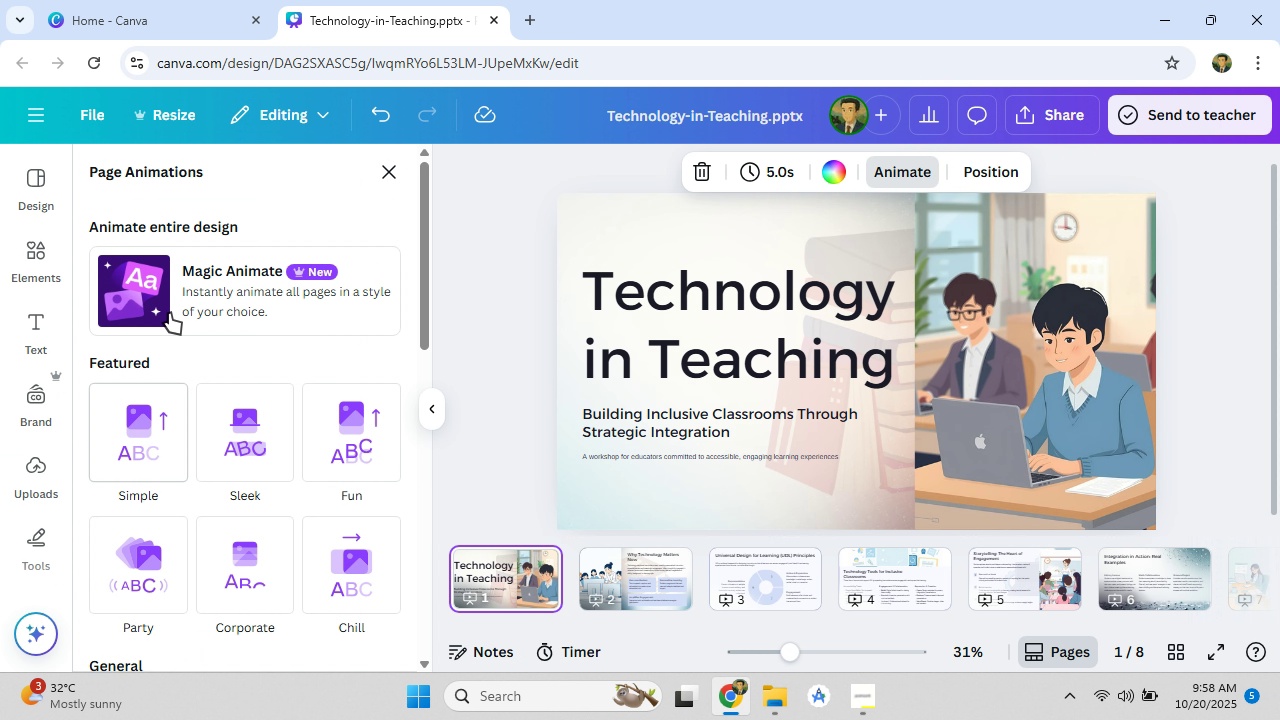 
left_click([174, 299])
 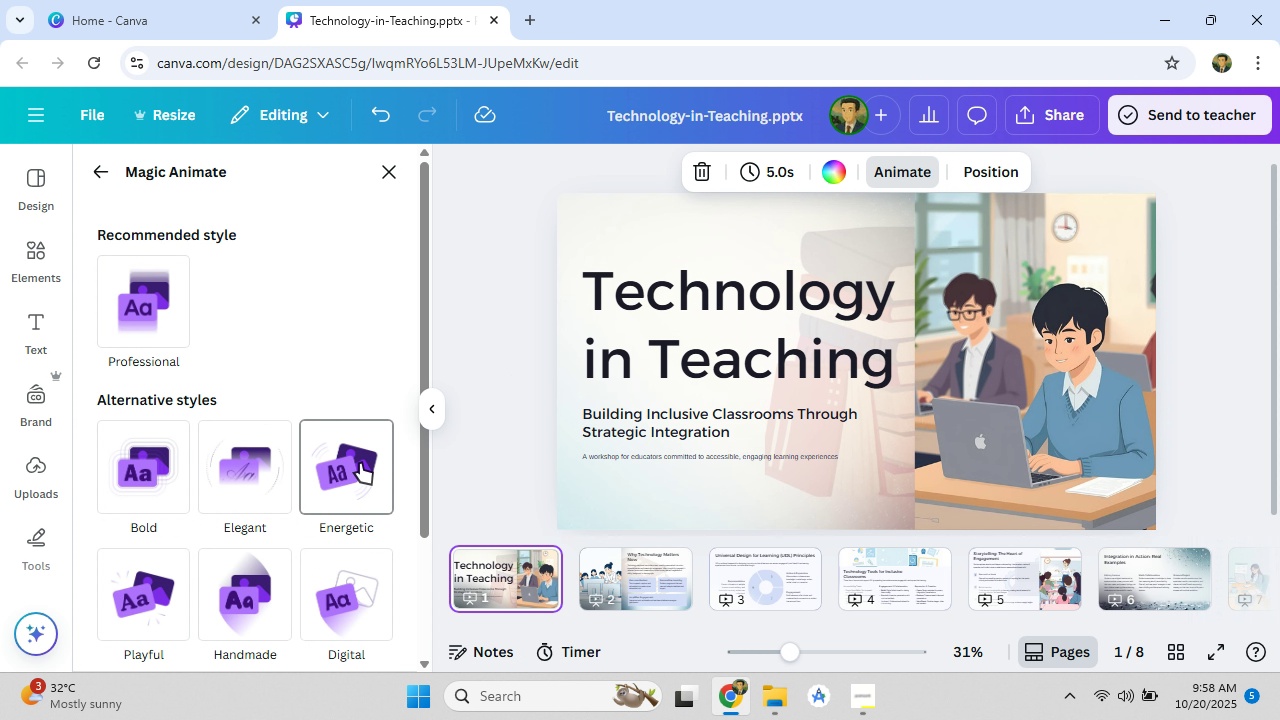 
wait(14.44)
 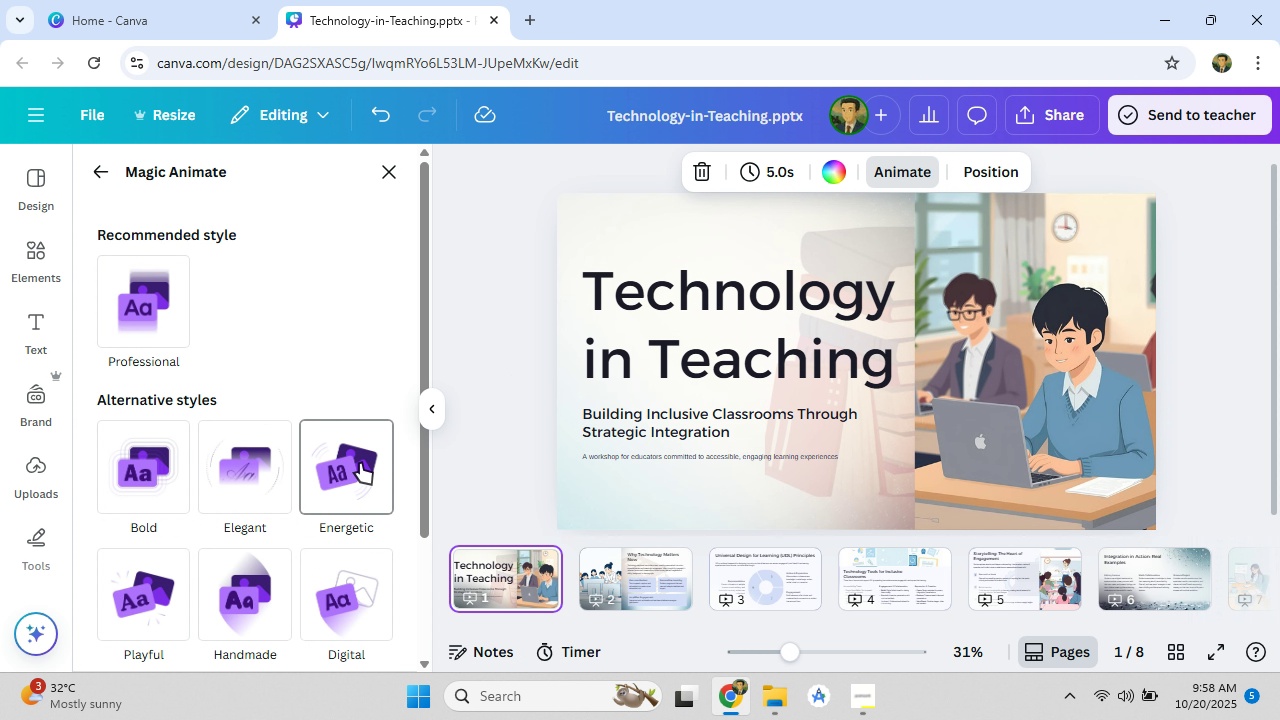 
left_click([275, 471])
 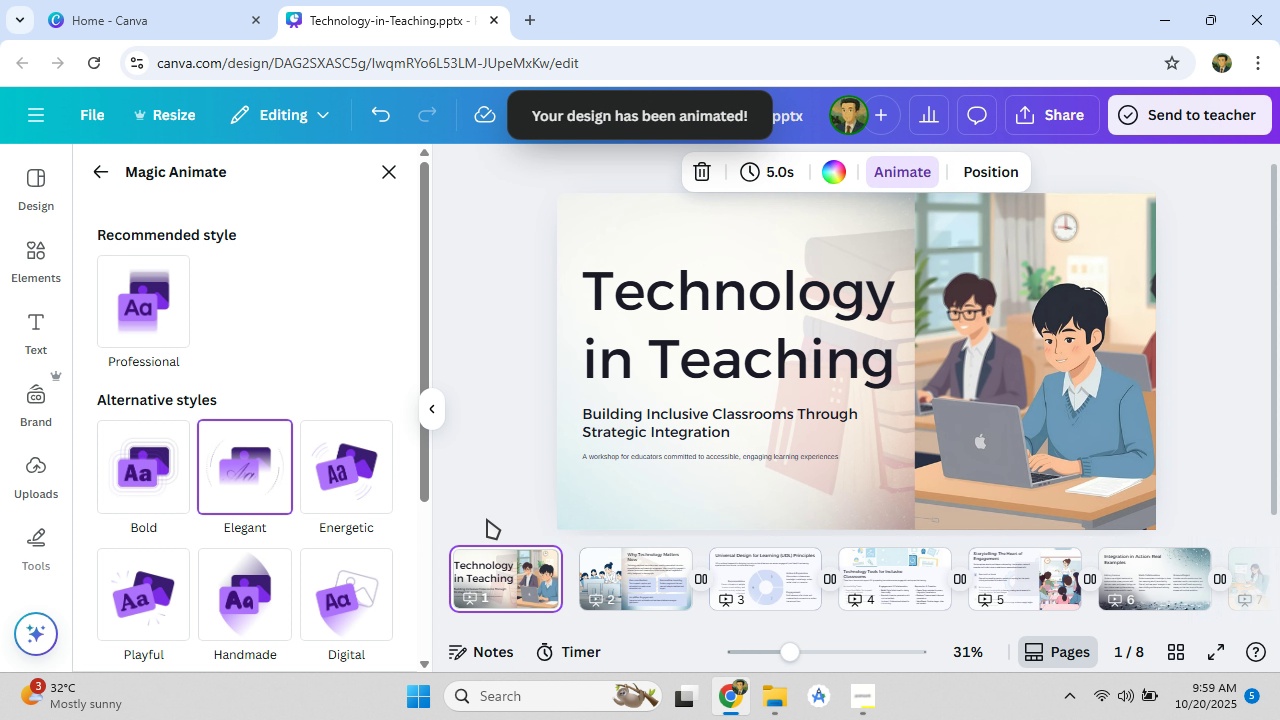 
wait(6.6)
 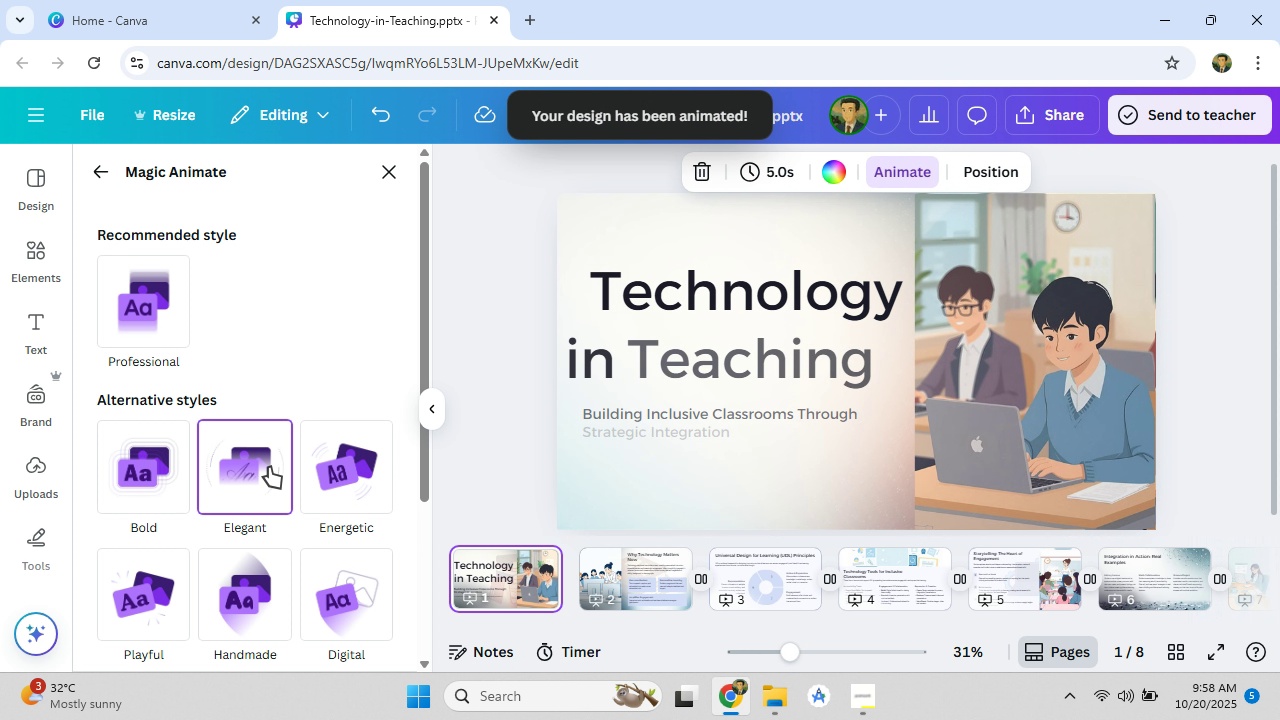 
left_click([1215, 658])
 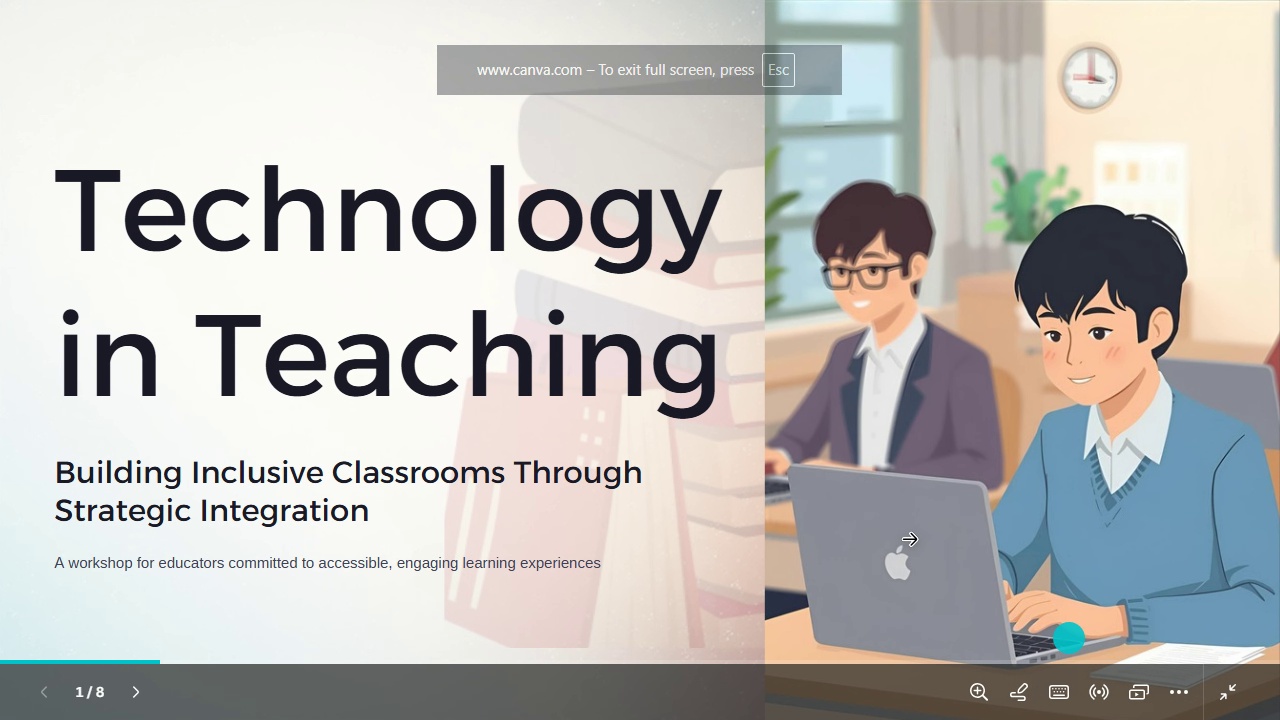 
wait(5.35)
 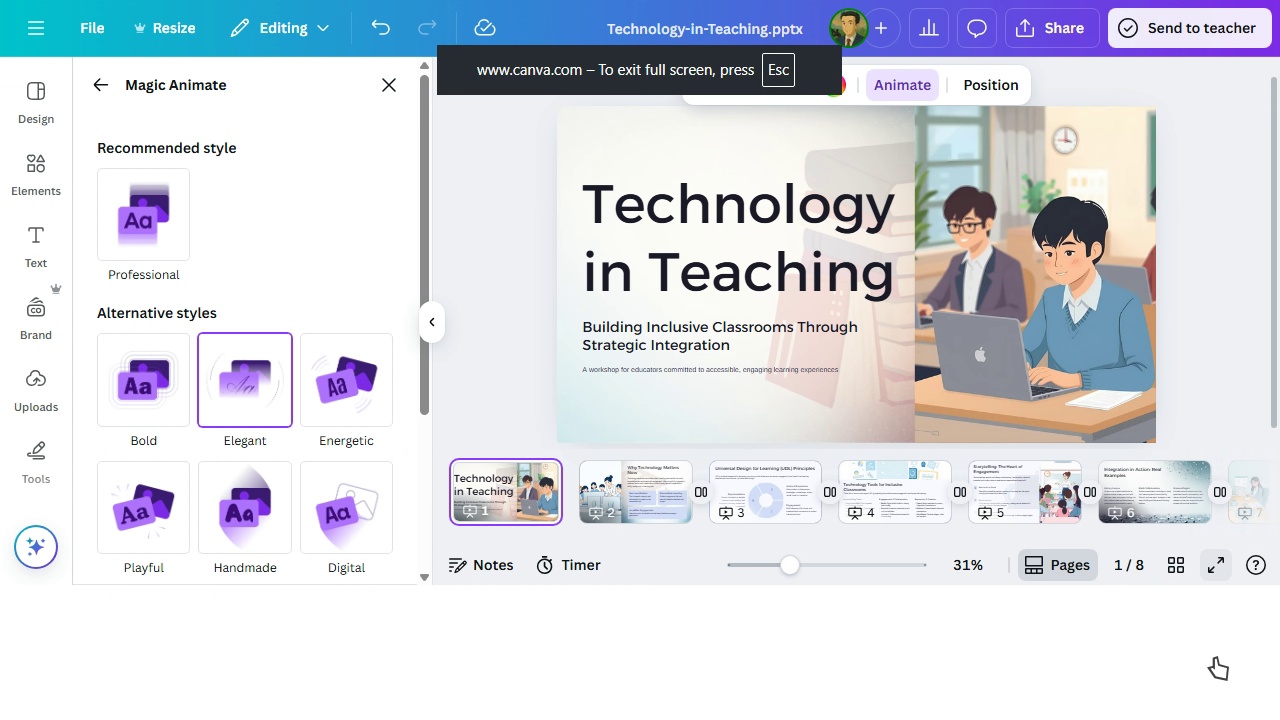 
key(ArrowRight)
 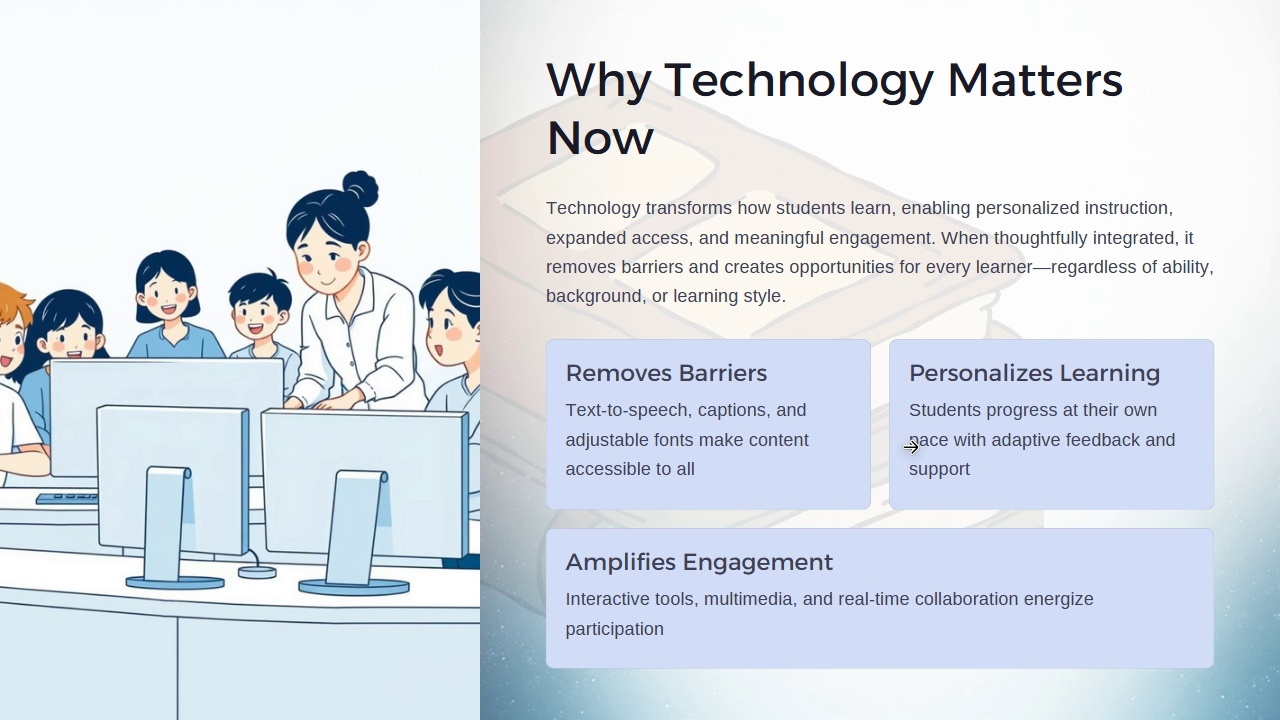 
key(ArrowRight)
 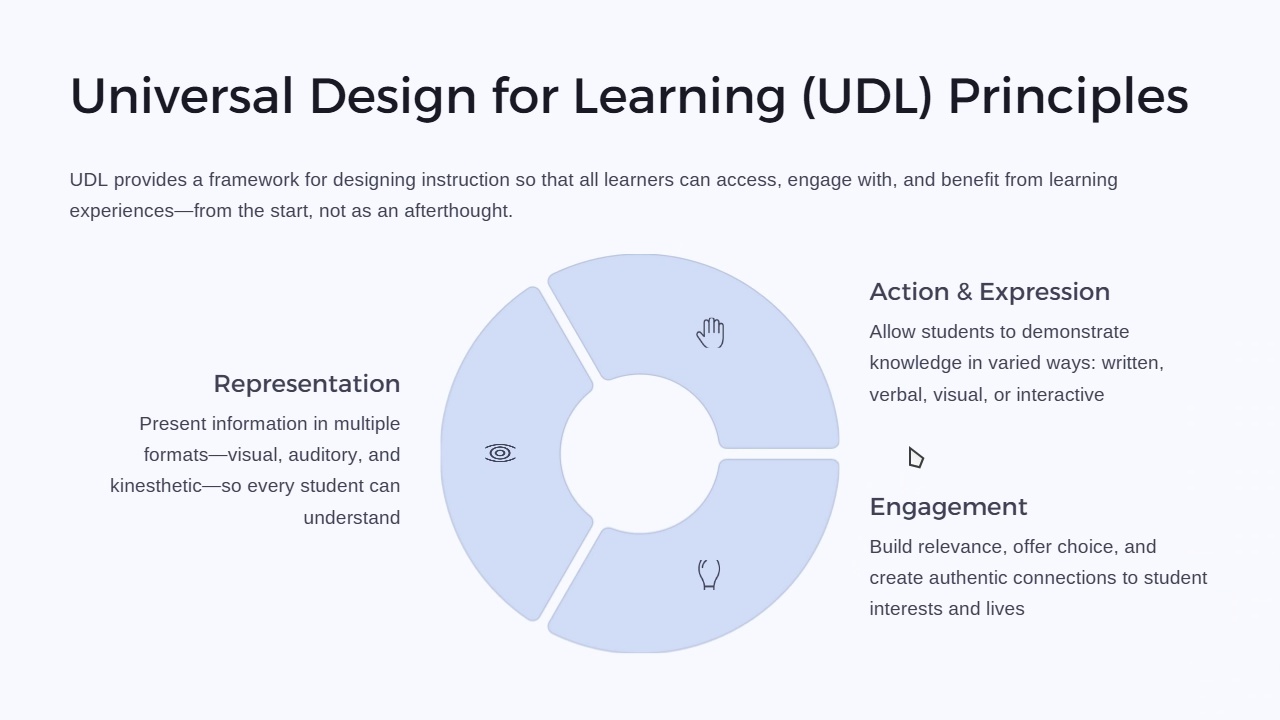 
key(ArrowRight)
 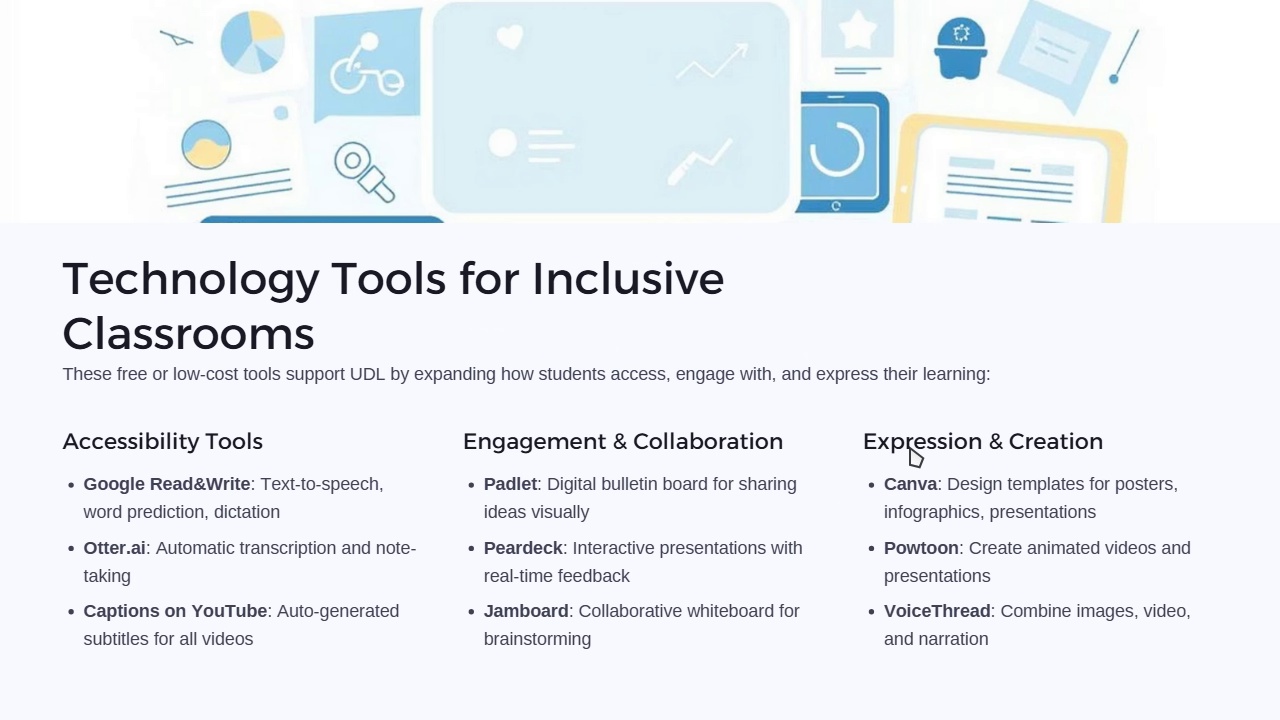 
key(ArrowRight)
 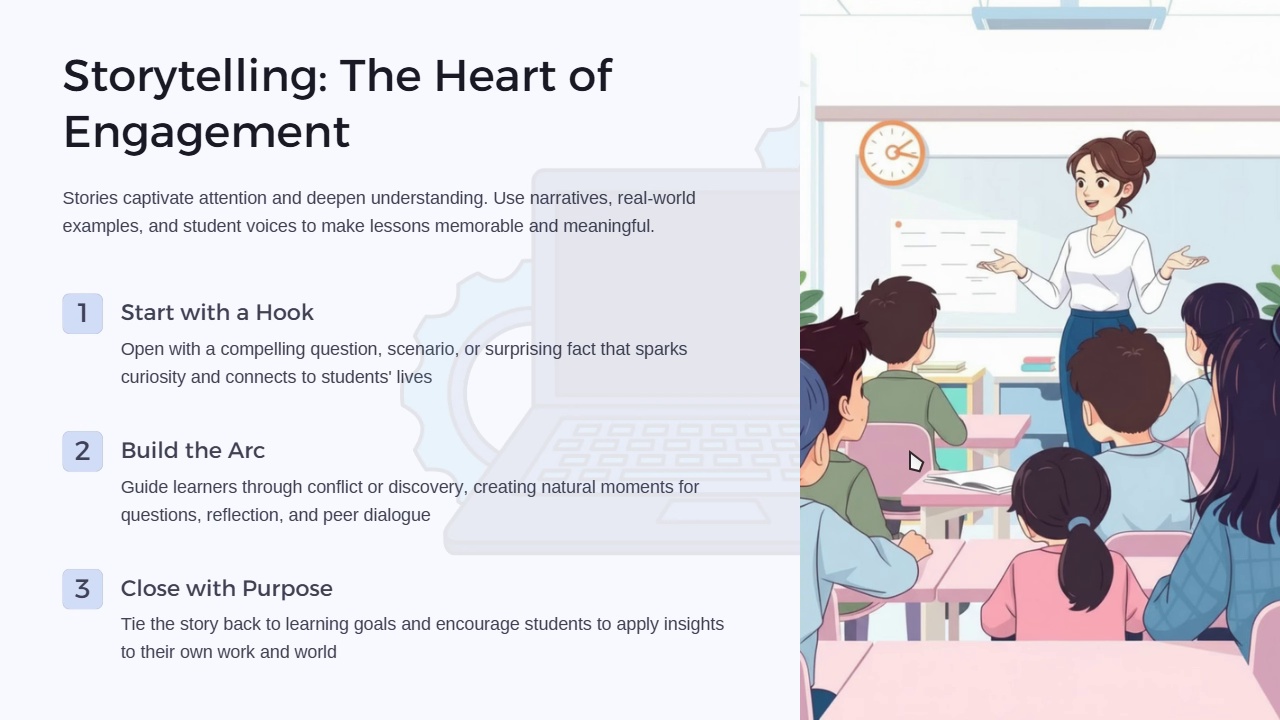 
wait(6.34)
 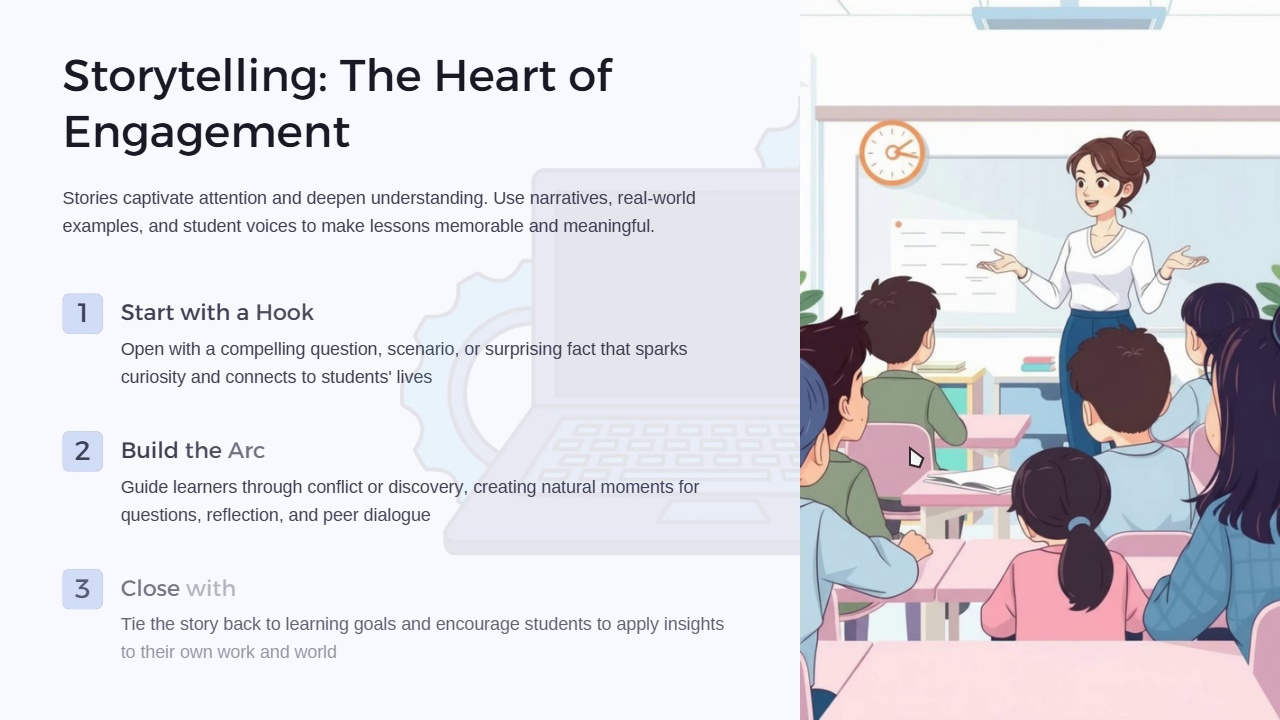 
key(ArrowRight)
 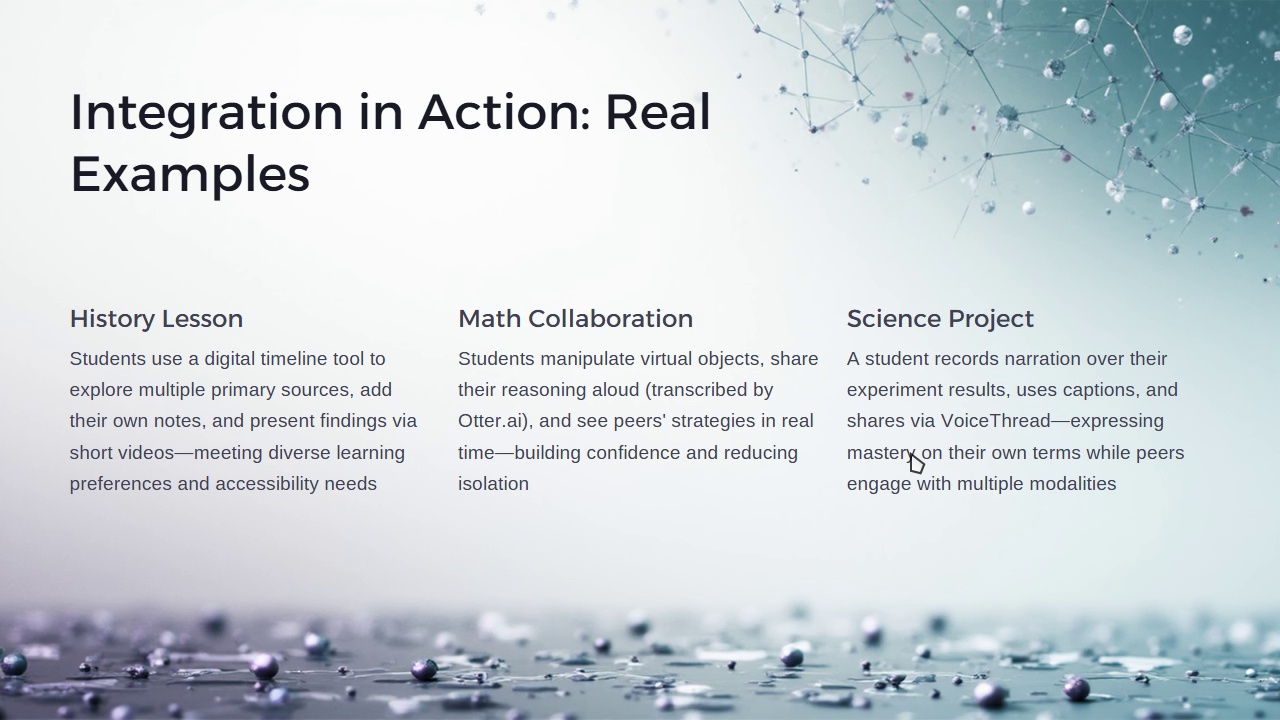 
key(ArrowRight)
 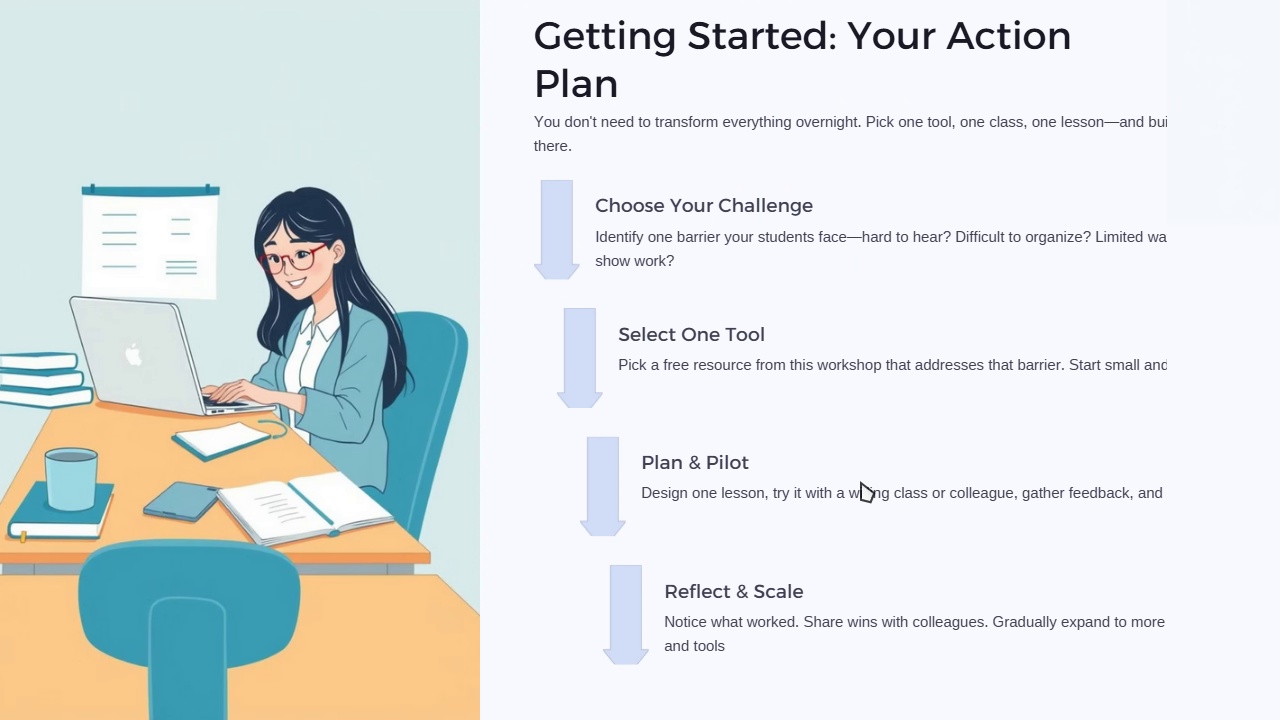 
wait(6.55)
 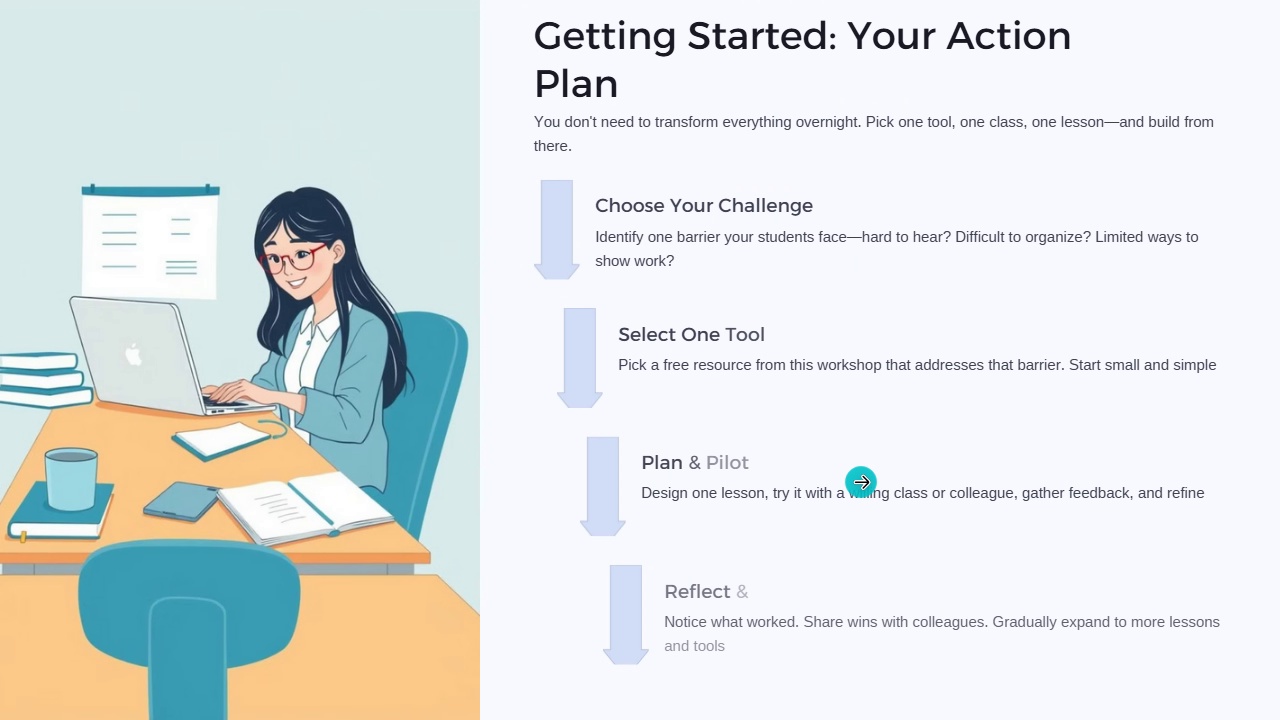 
key(ArrowRight)
 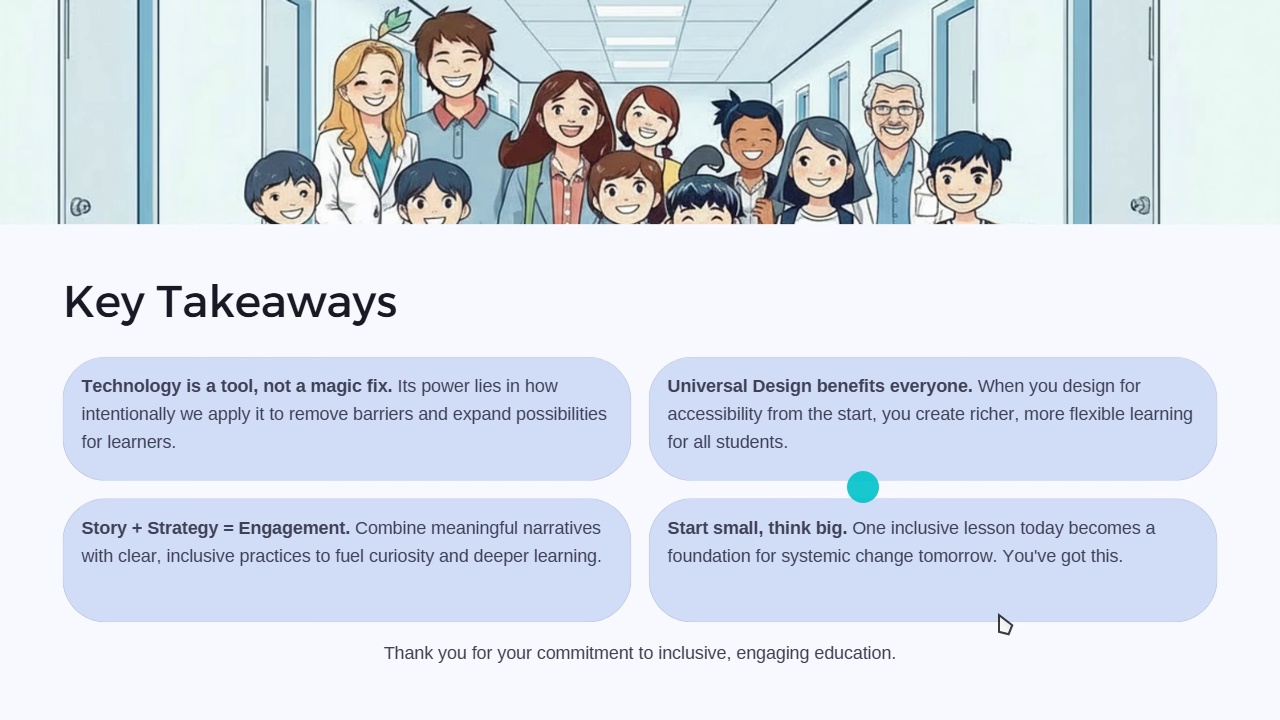 
key(F11)
 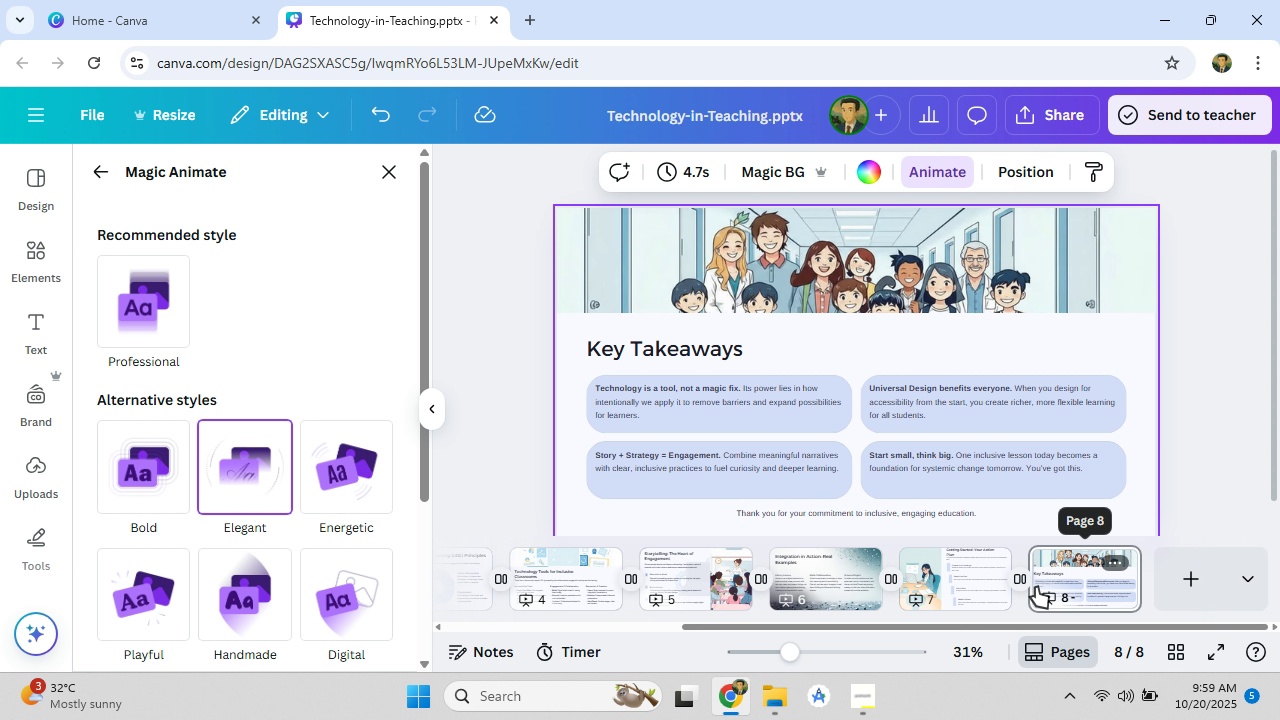 
left_click([988, 575])
 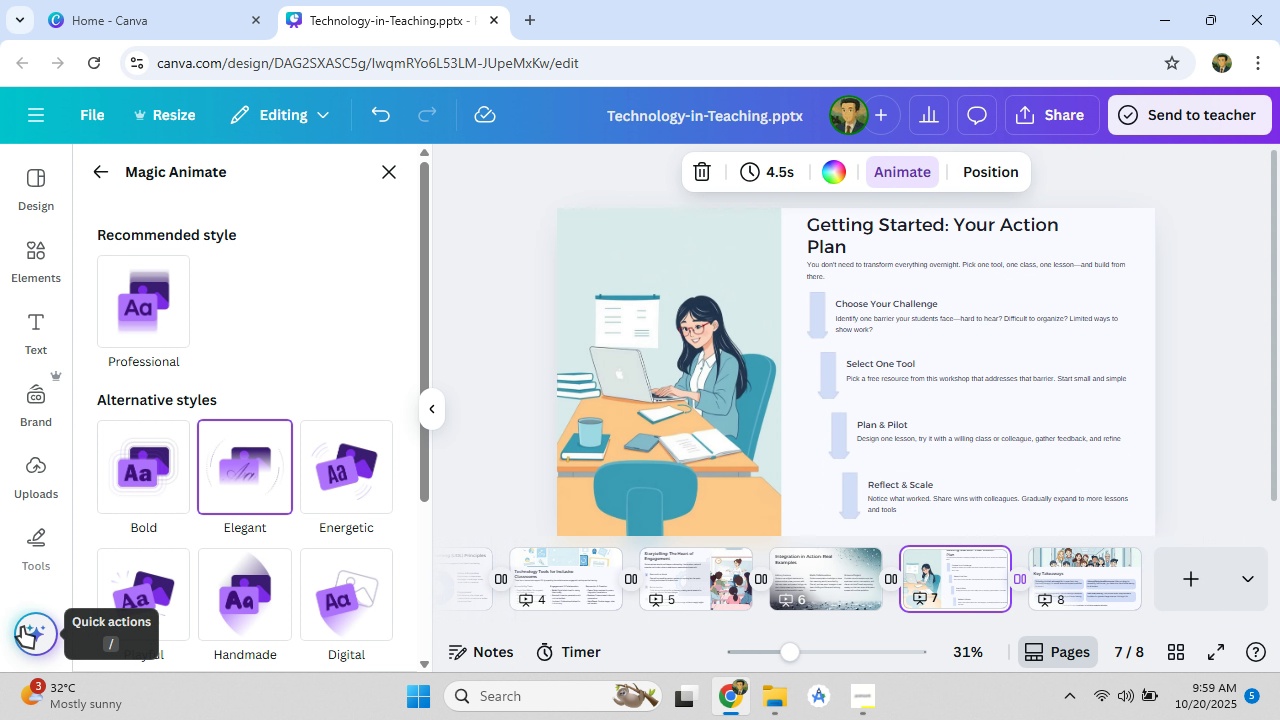 
left_click([22, 627])
 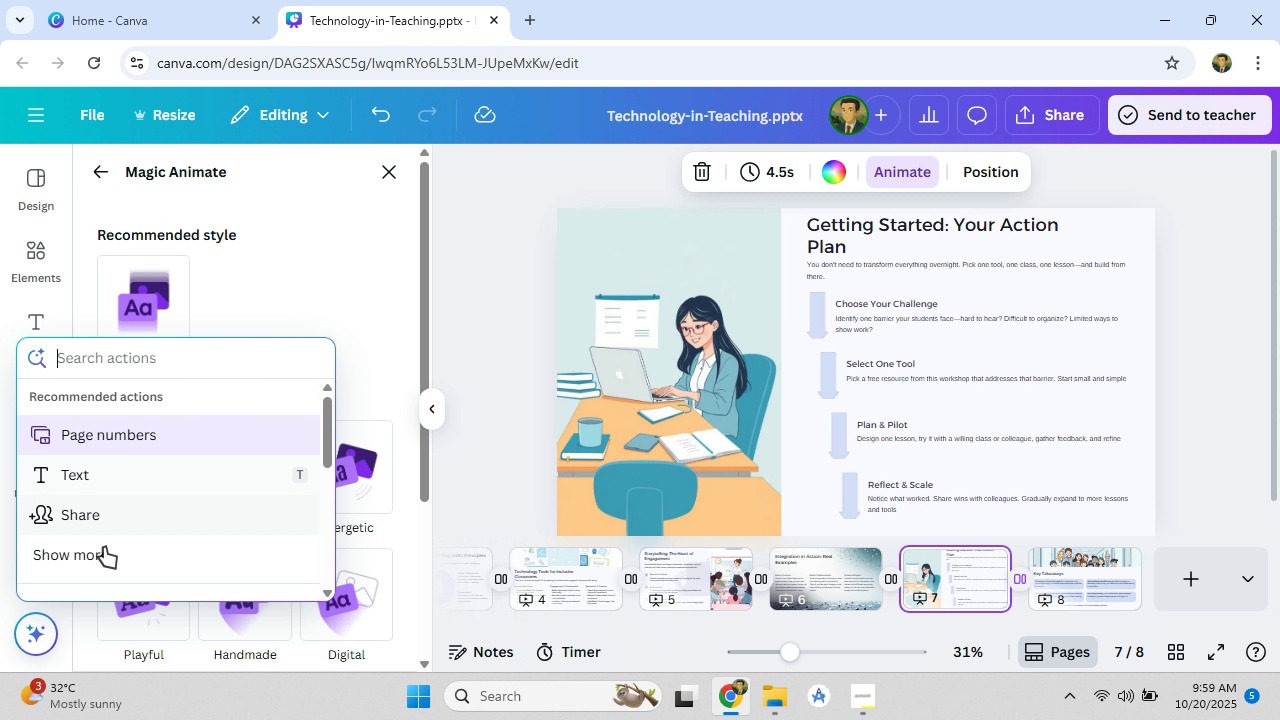 
left_click([104, 548])
 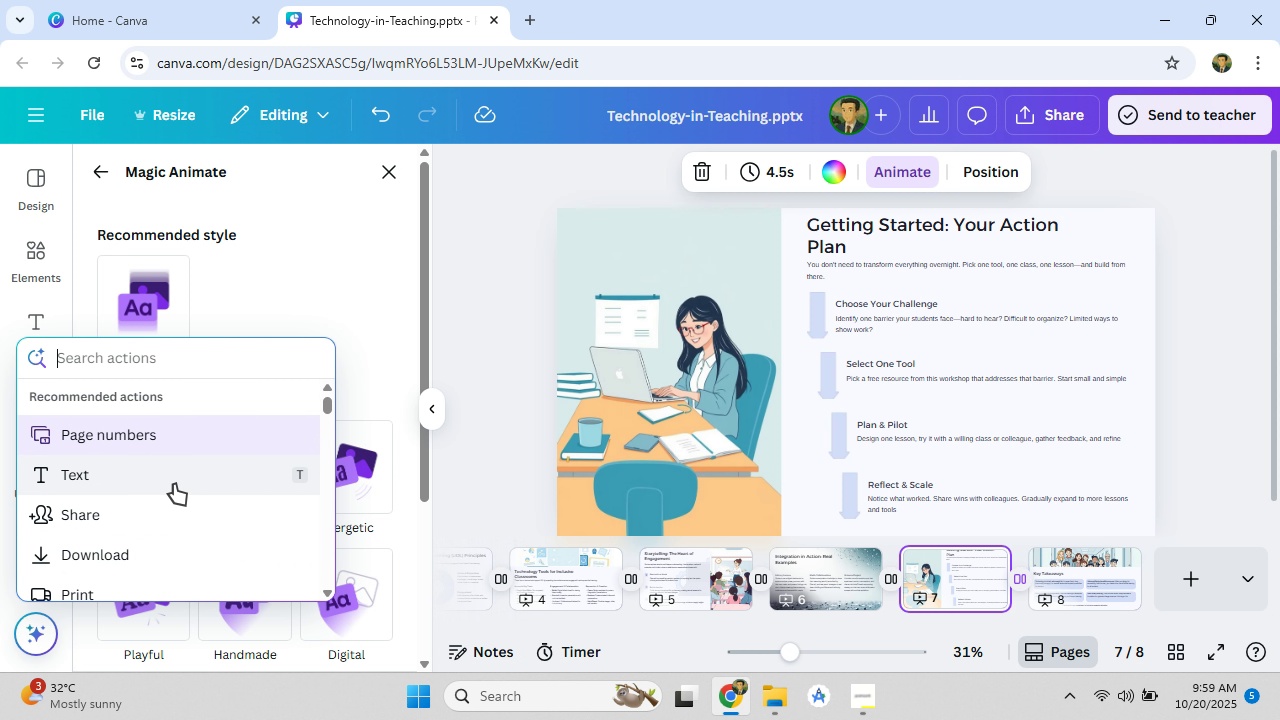 
scroll: coordinate [153, 500], scroll_direction: down, amount: 3.0
 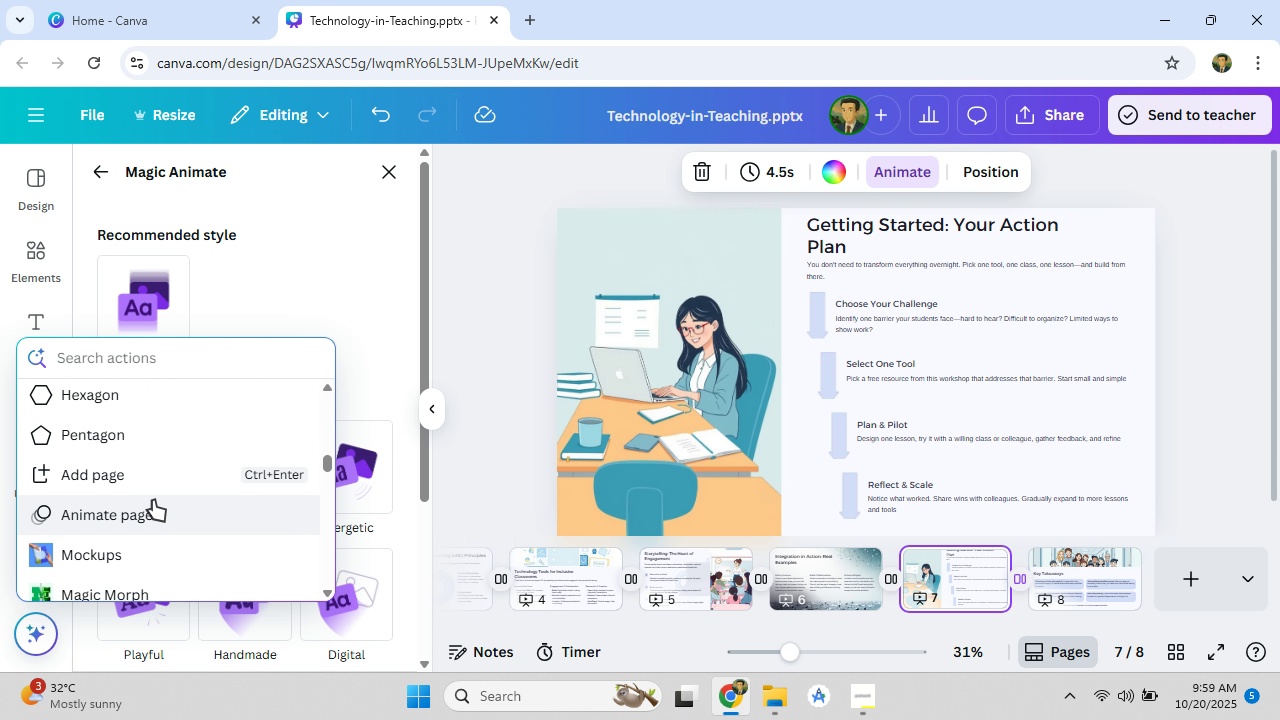 
scroll: coordinate [153, 500], scroll_direction: up, amount: 5.0
 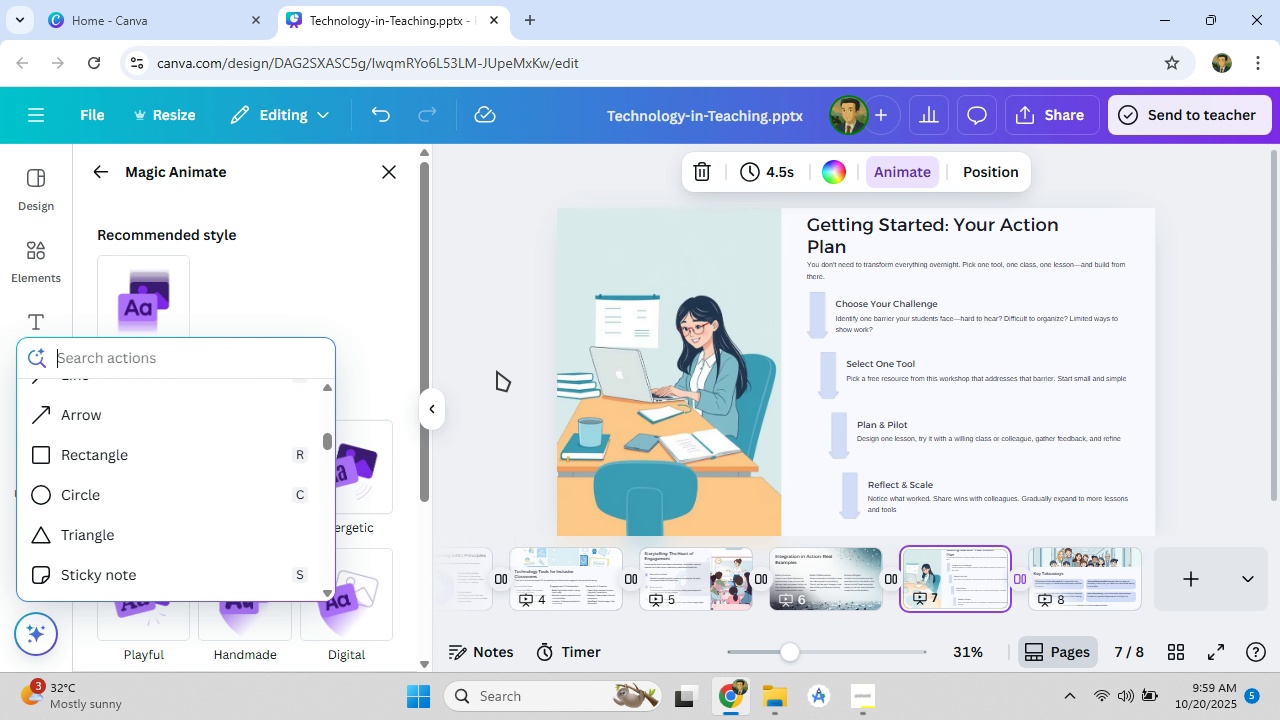 
left_click([509, 369])
 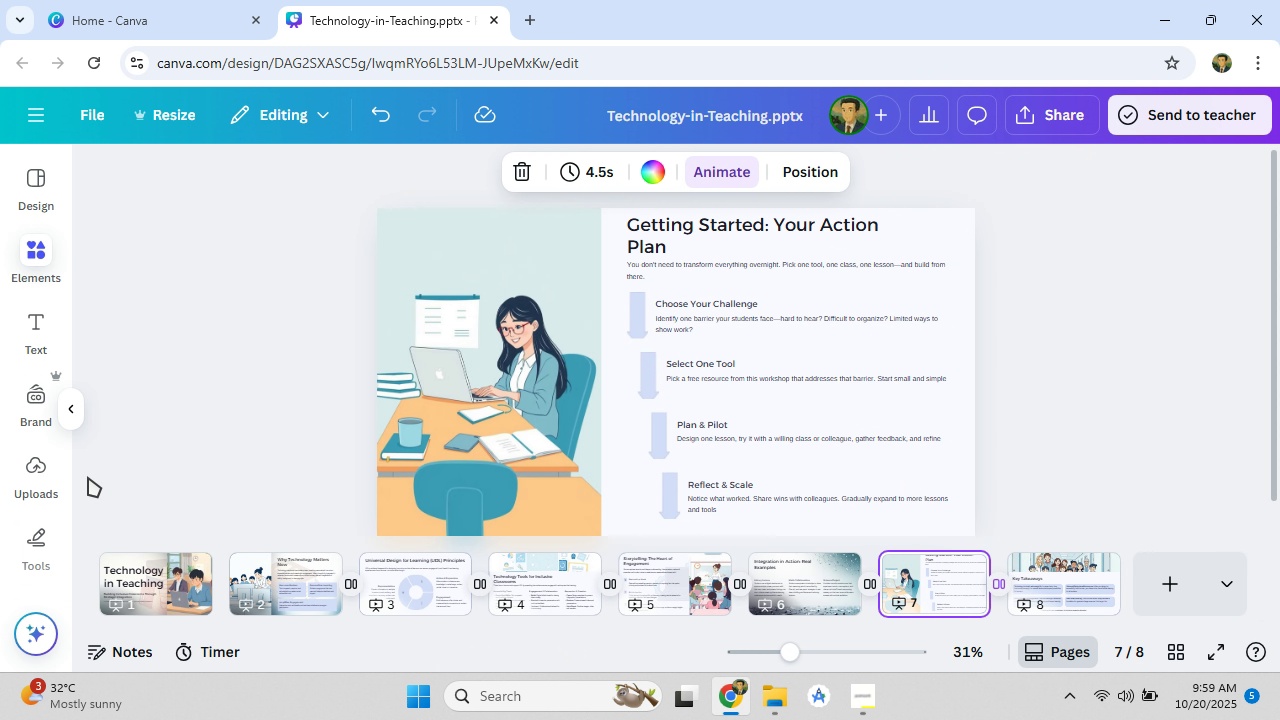 
scroll: coordinate [33, 505], scroll_direction: down, amount: 8.0
 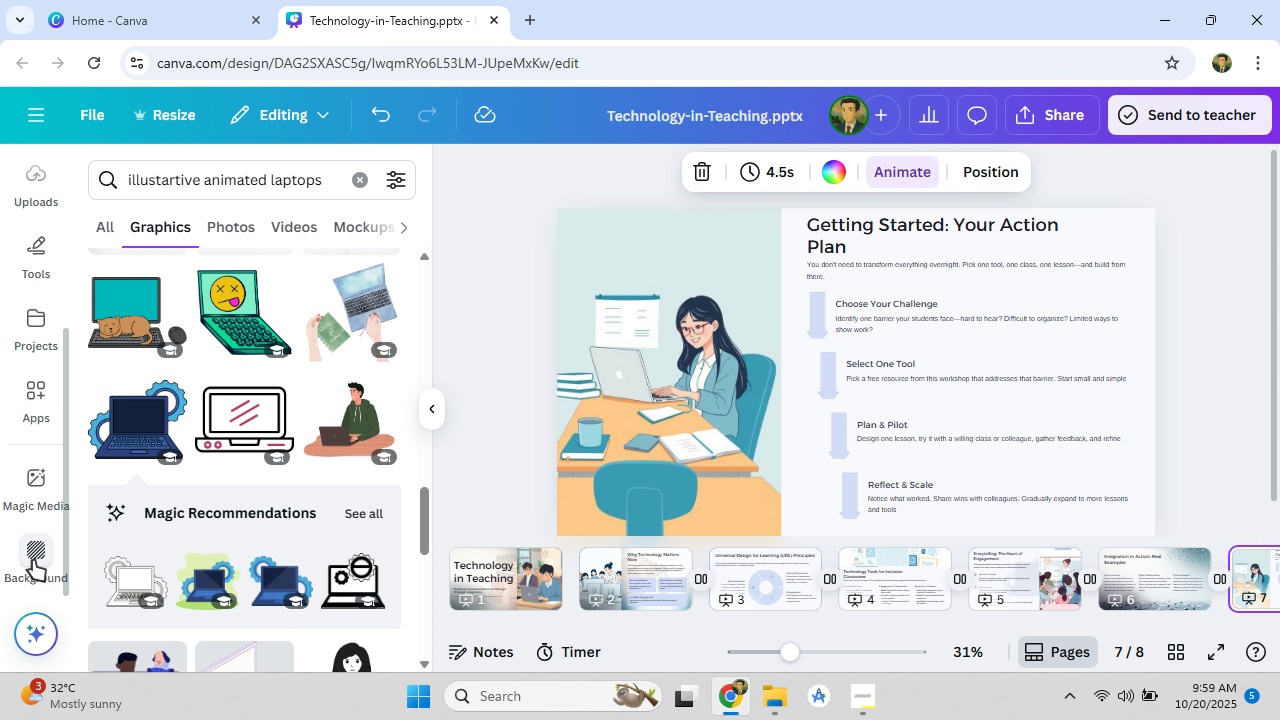 
left_click([33, 560])
 